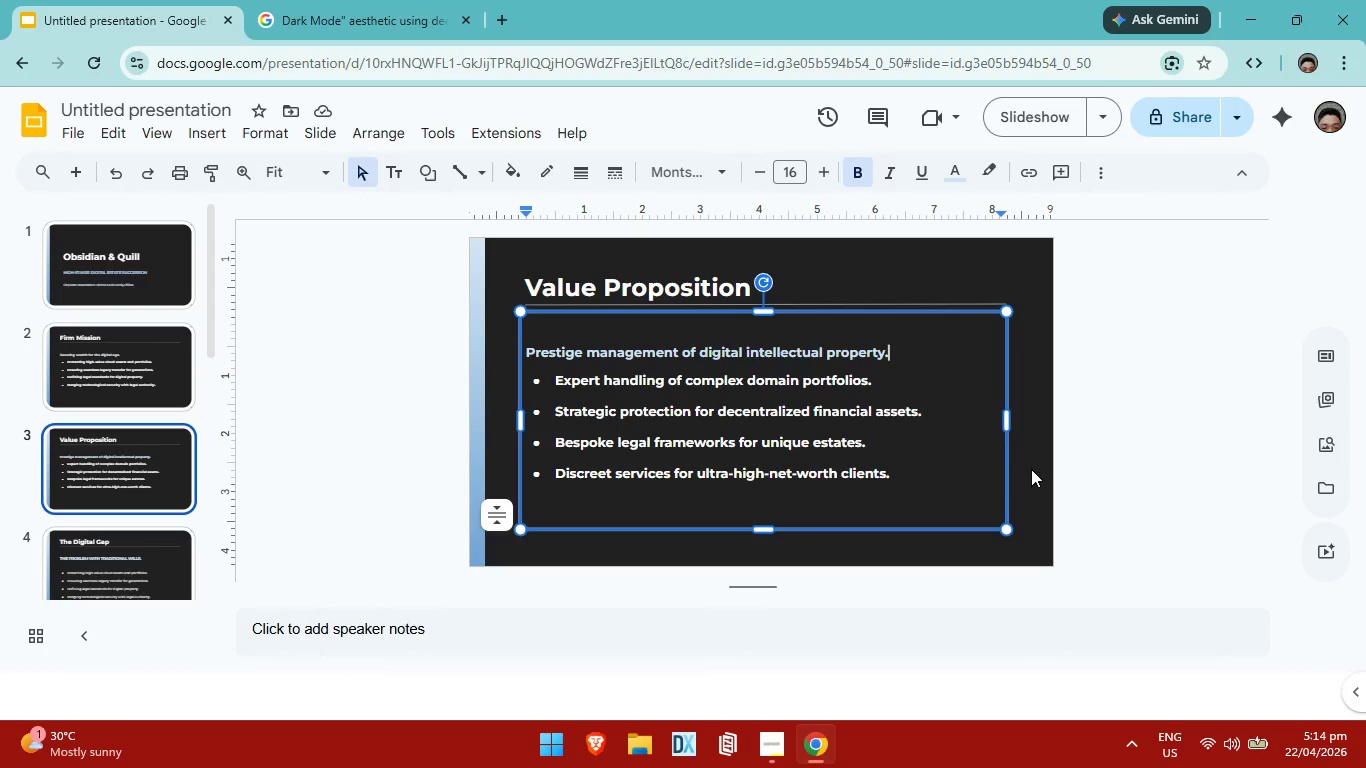 
left_click([1036, 470])
 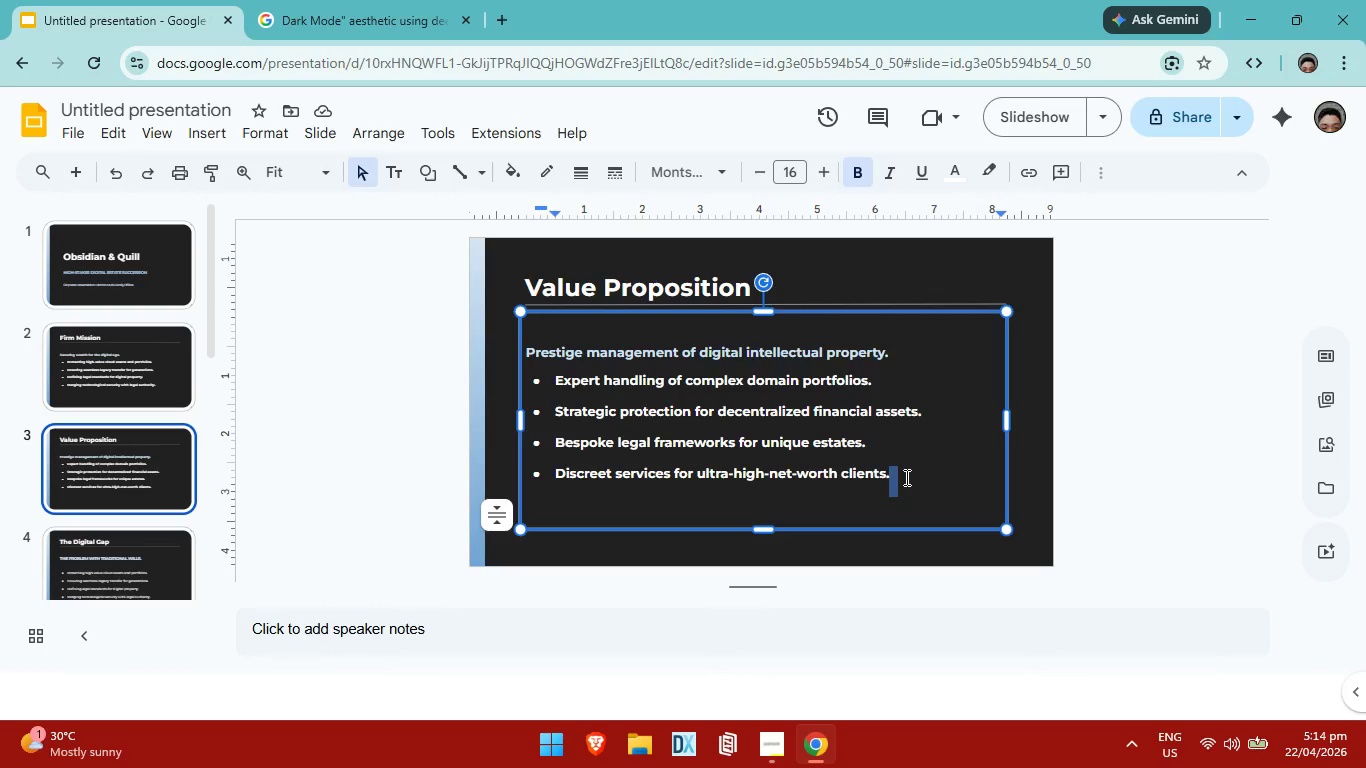 
left_click([904, 479])
 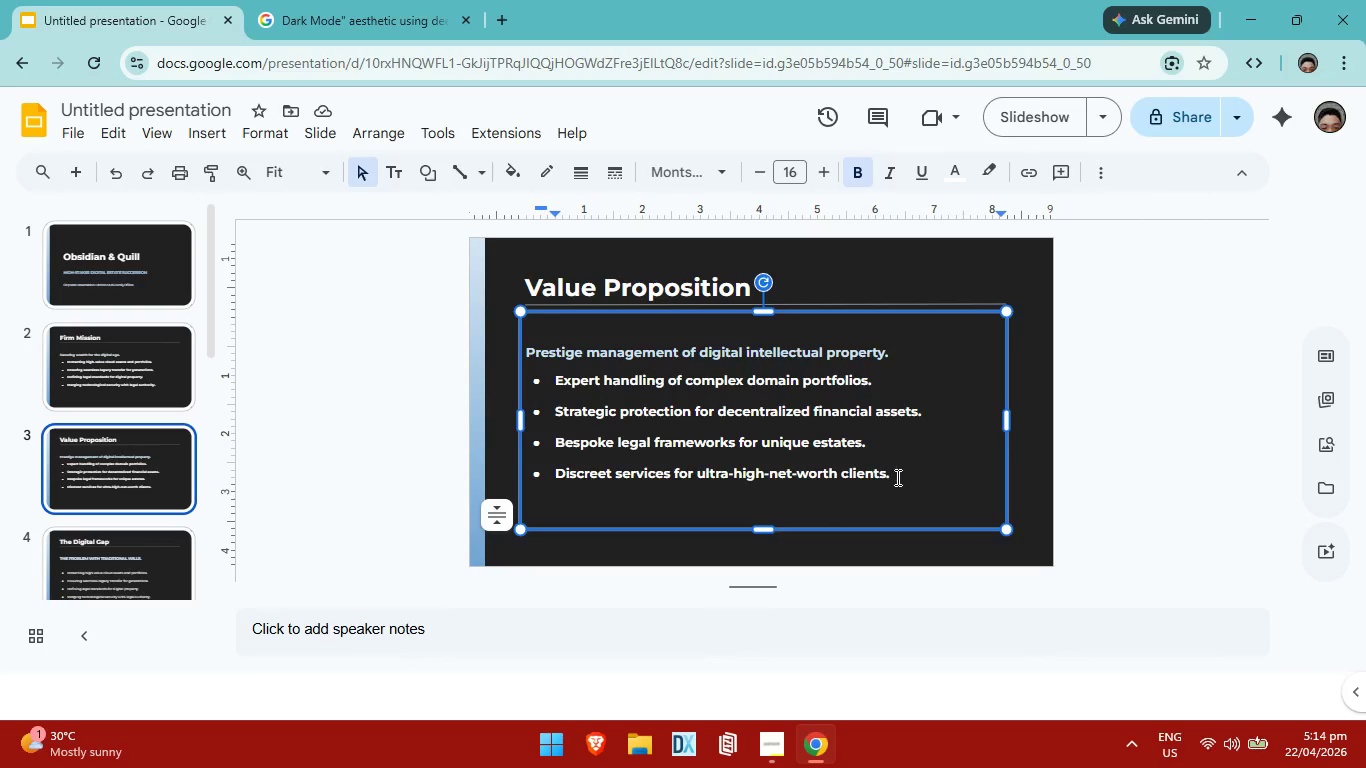 
left_click_drag(start_coordinate=[896, 477], to_coordinate=[543, 381])
 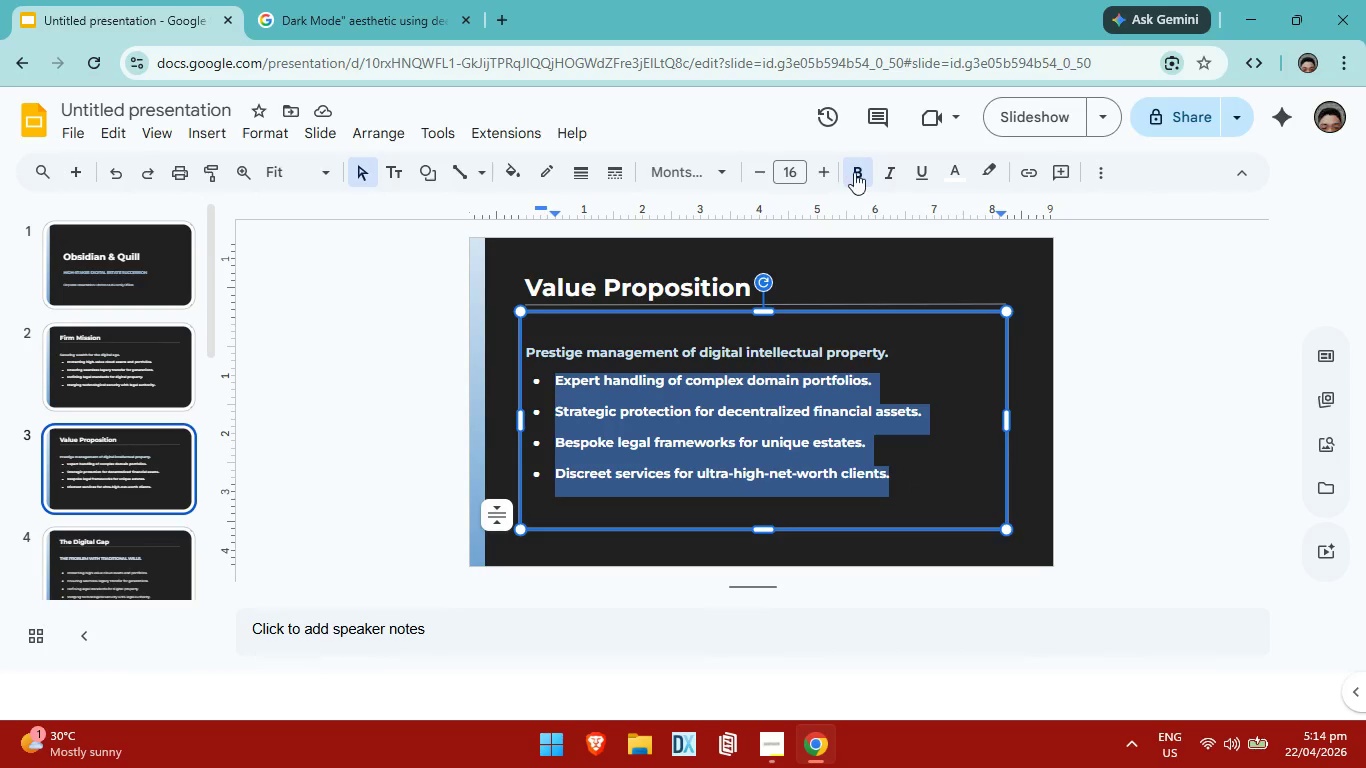 
left_click([859, 172])
 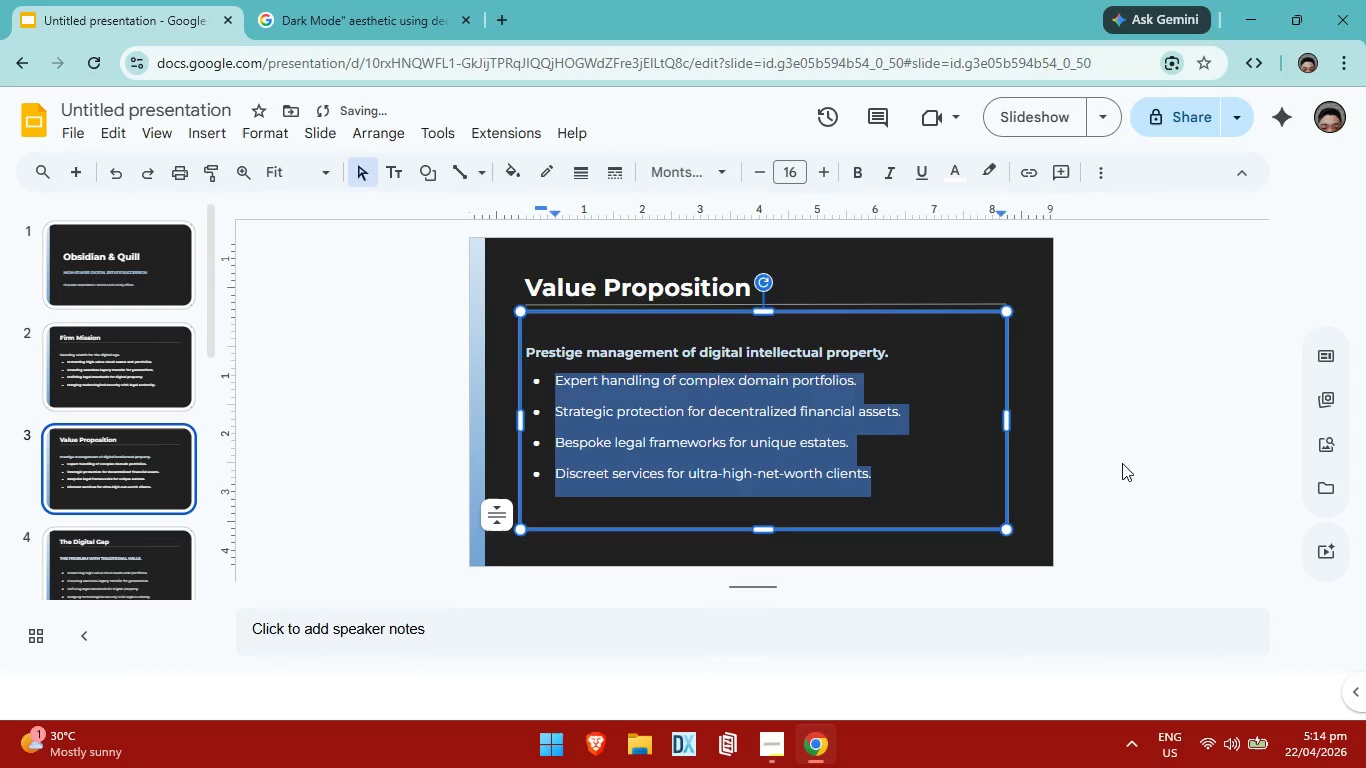 
left_click([1123, 463])
 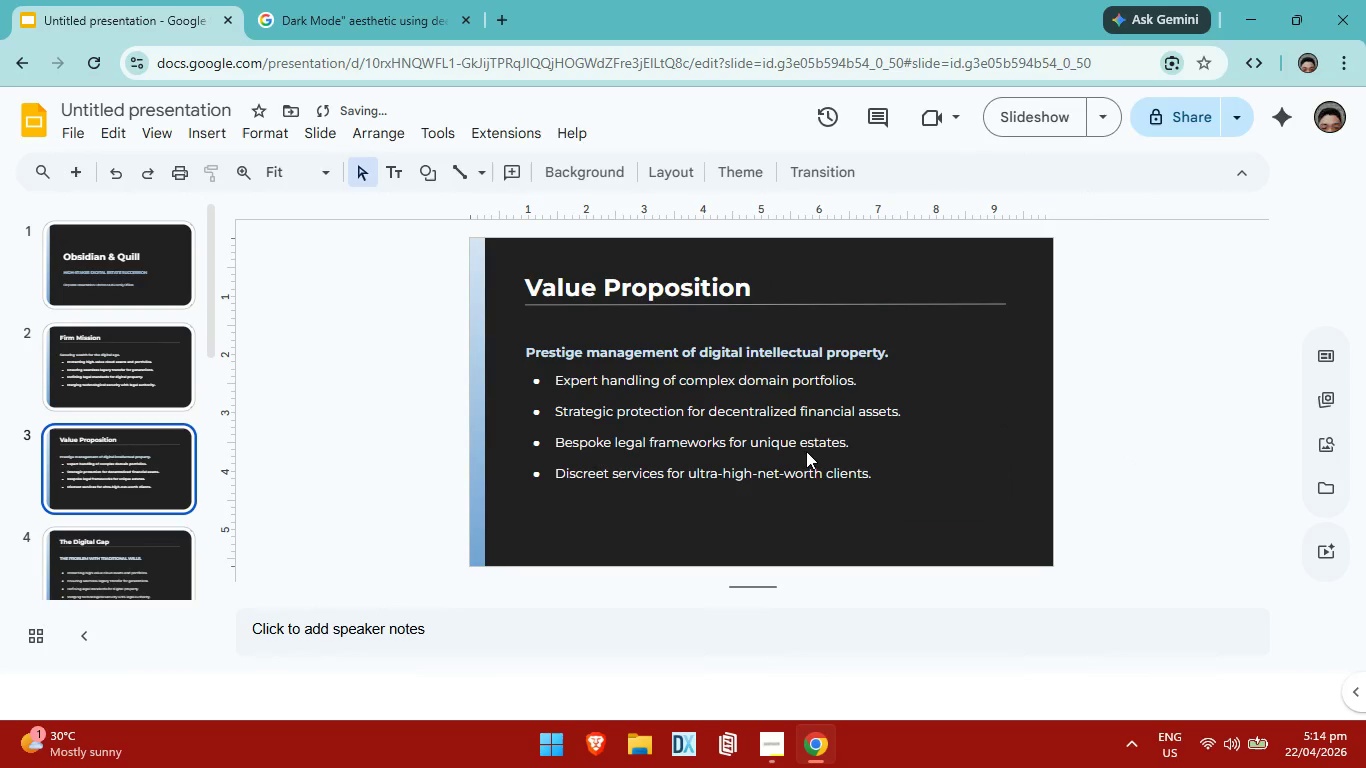 
left_click([804, 451])
 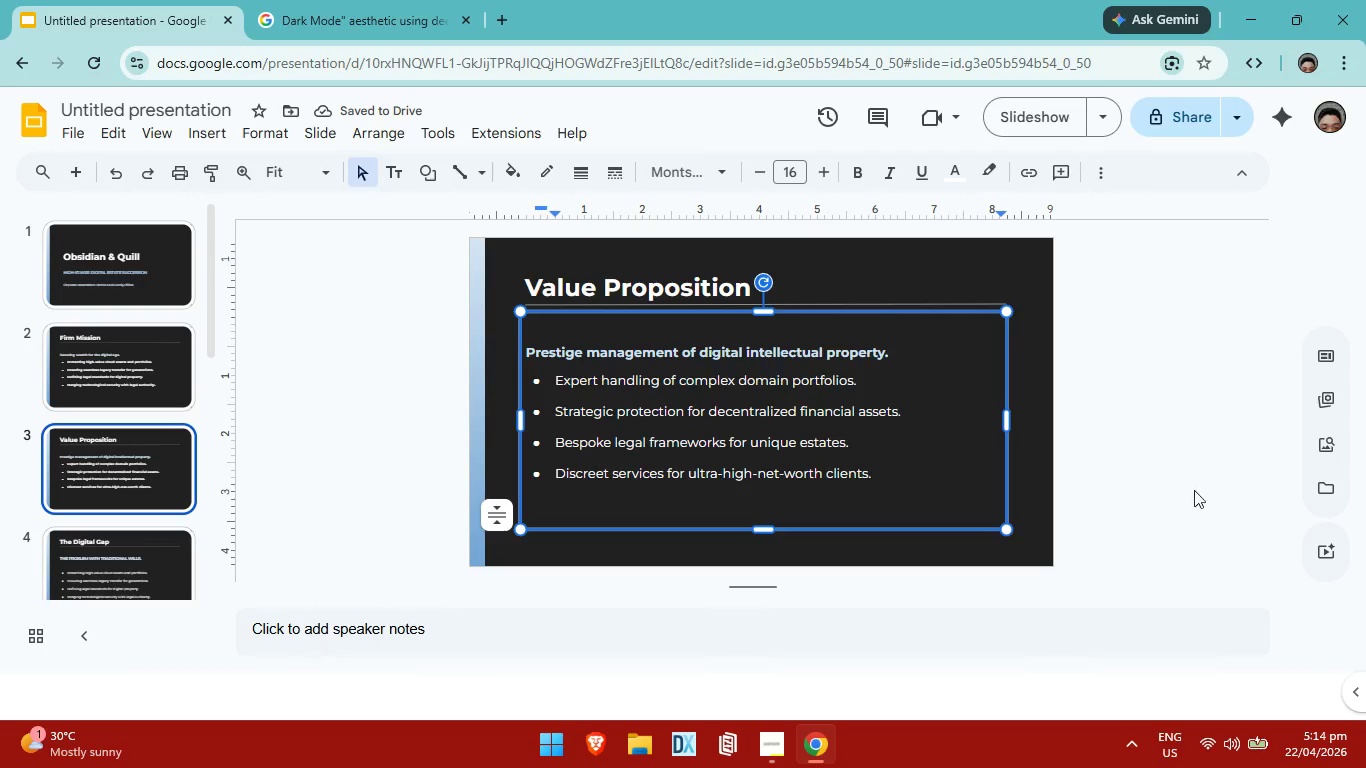 
left_click([1208, 495])
 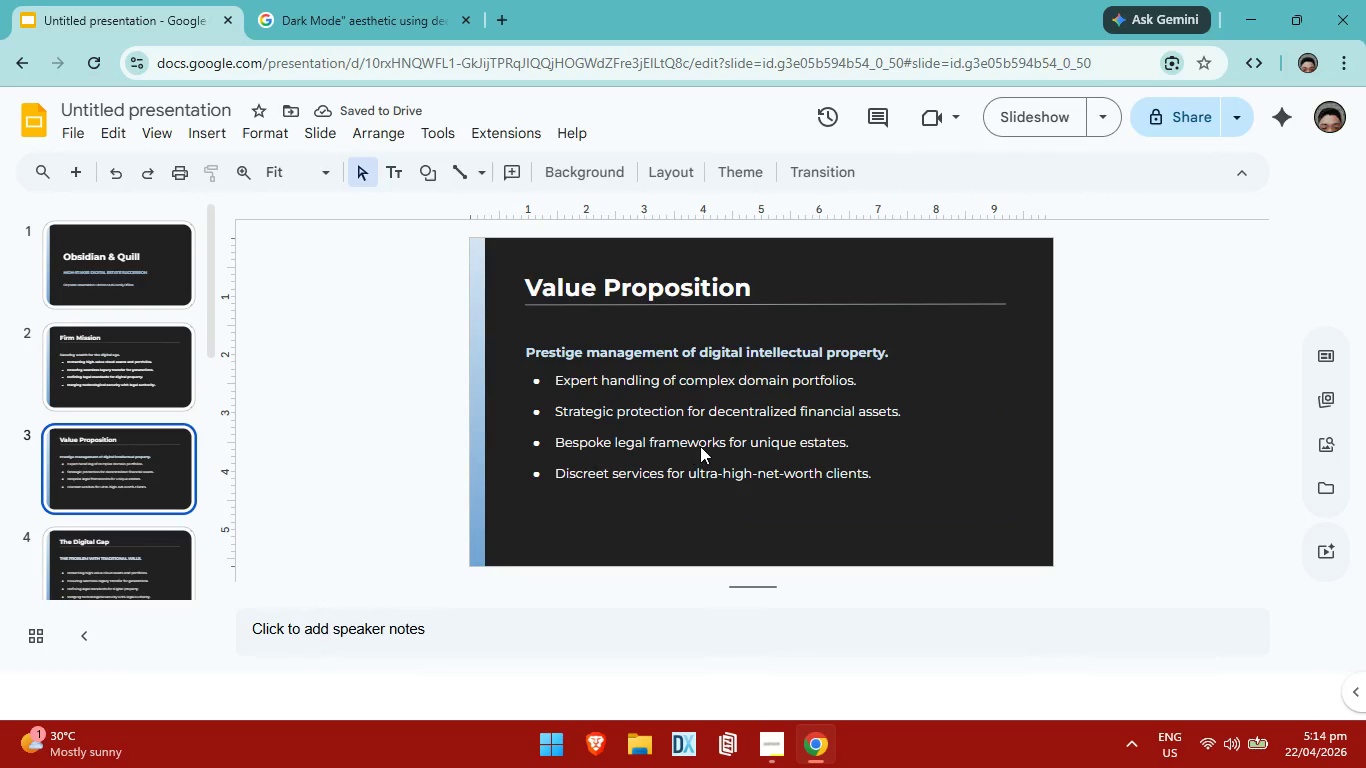 
left_click([700, 446])
 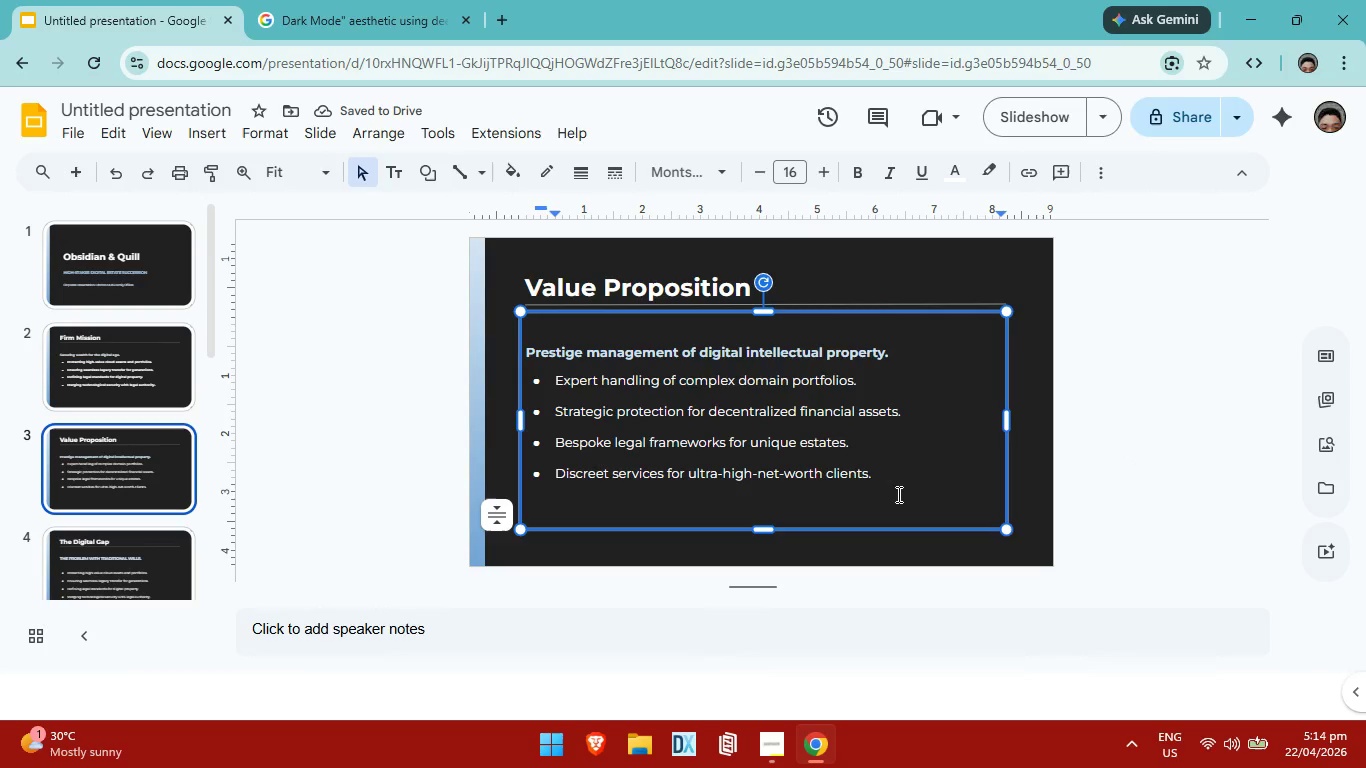 
left_click([897, 494])
 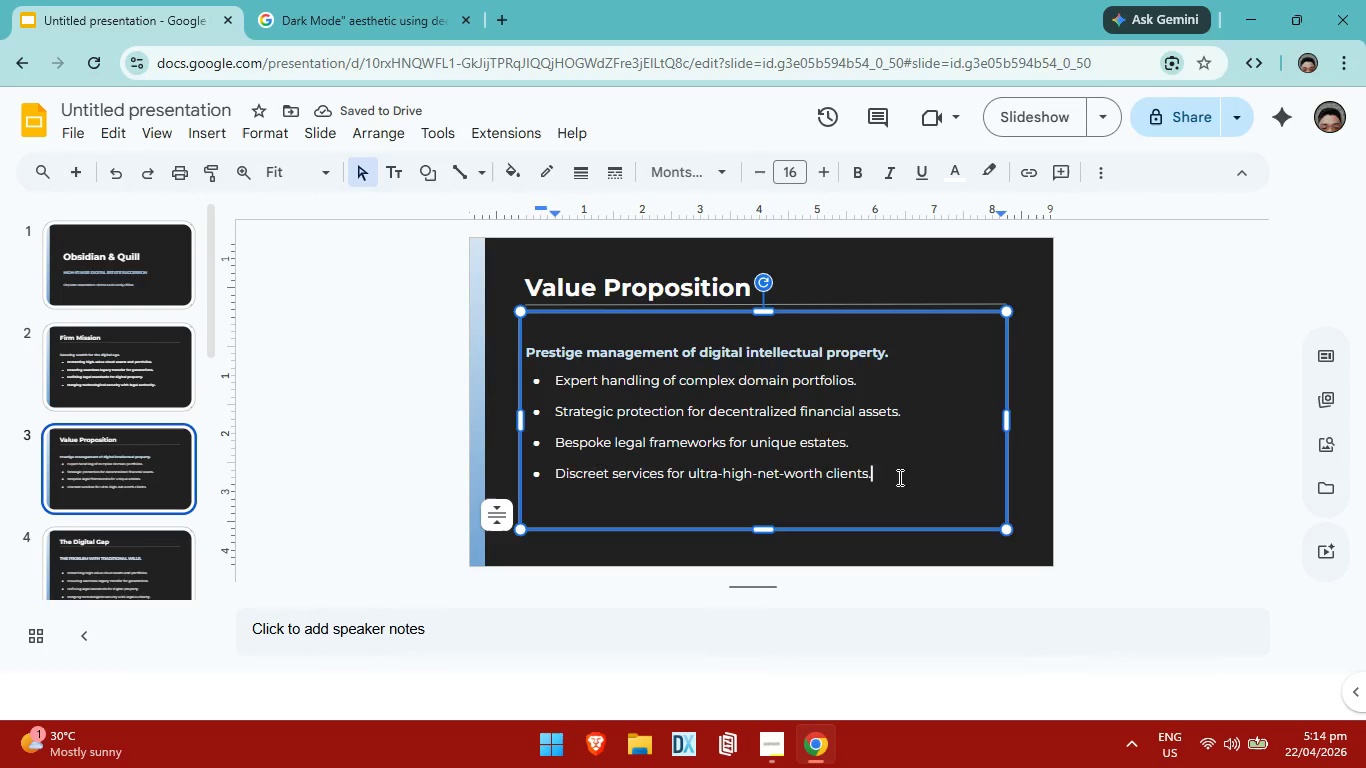 
left_click_drag(start_coordinate=[898, 477], to_coordinate=[551, 374])
 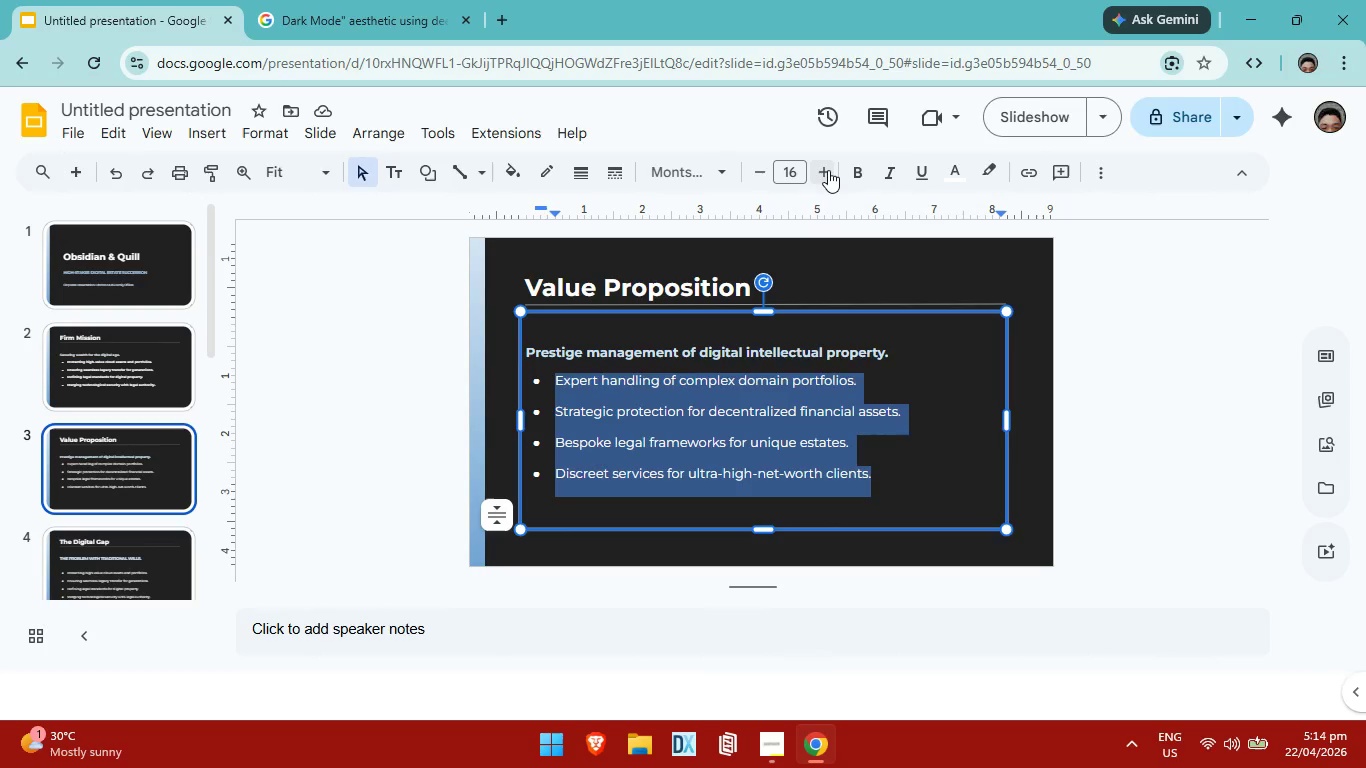 
left_click([828, 170])
 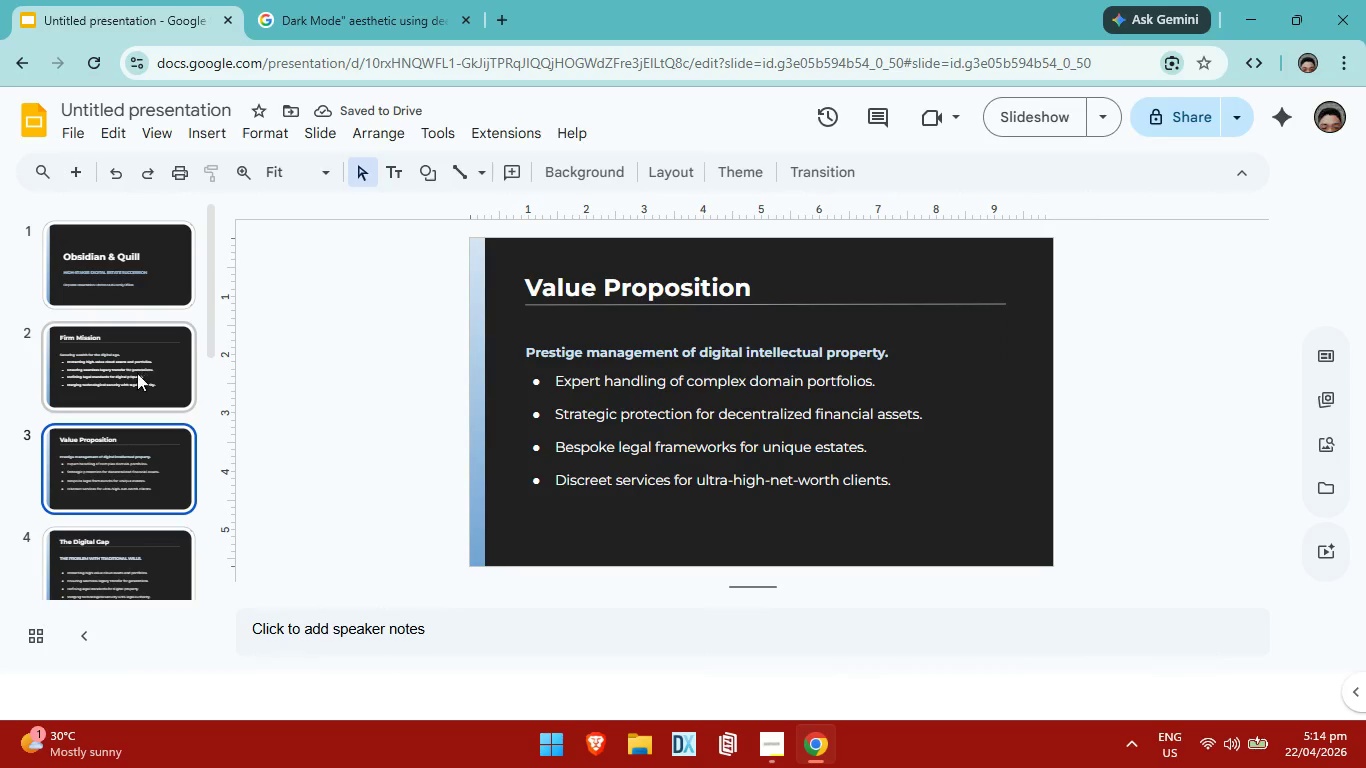 
left_click([695, 355])
 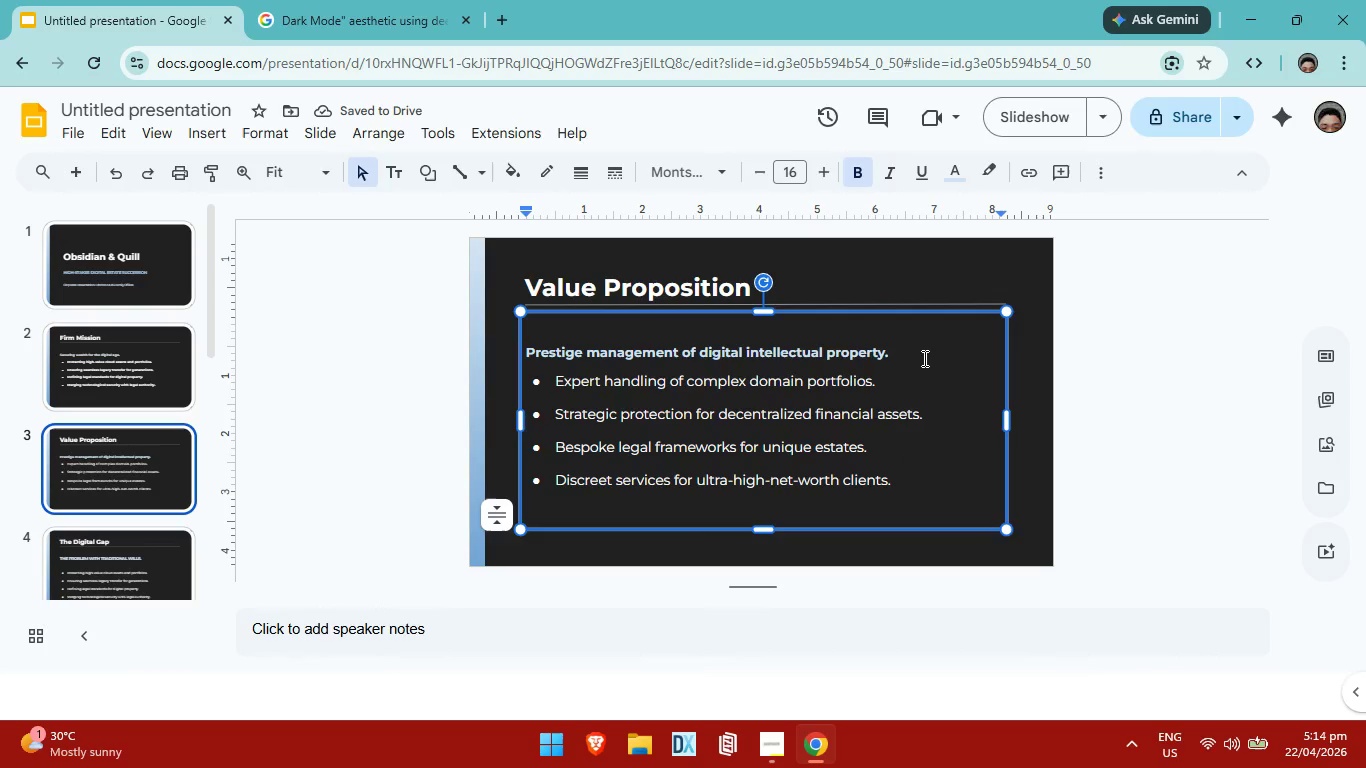 
left_click_drag(start_coordinate=[923, 358], to_coordinate=[593, 332])
 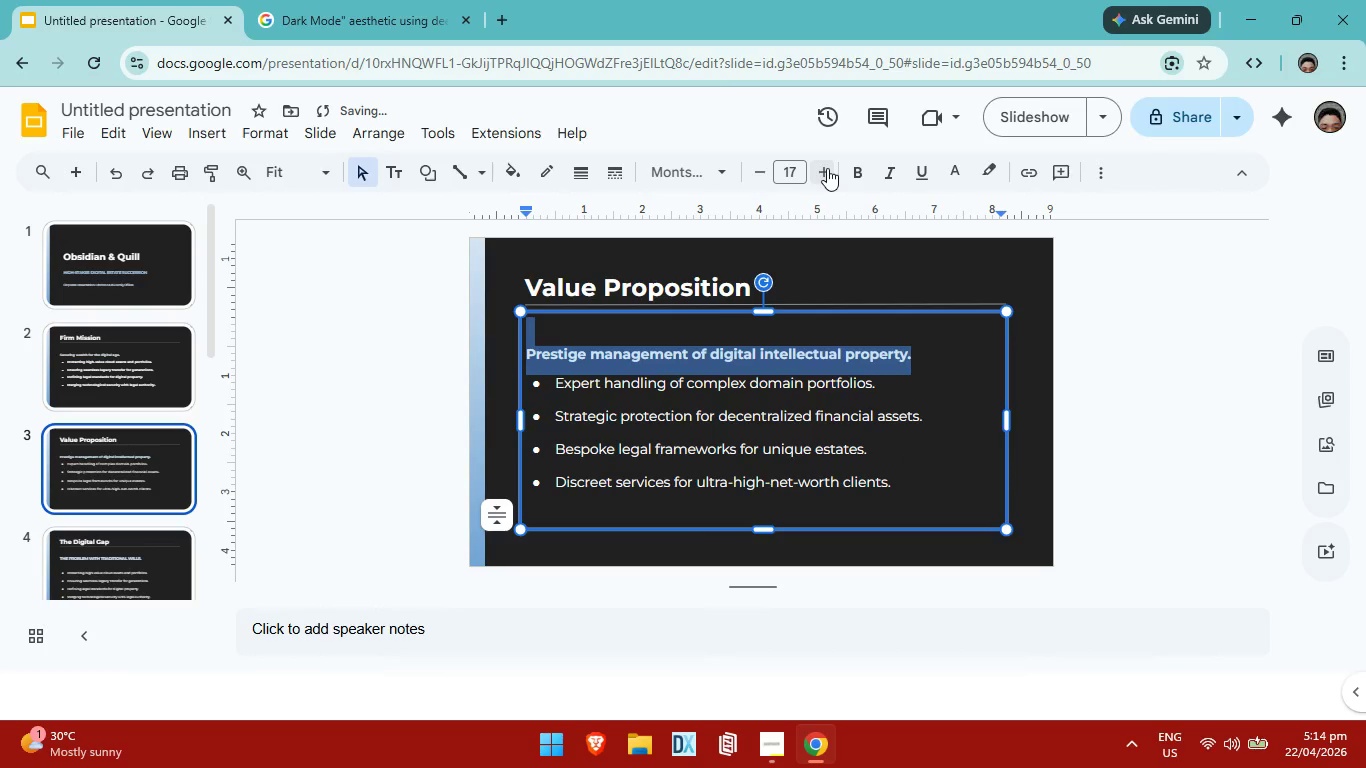 
double_click([827, 168])
 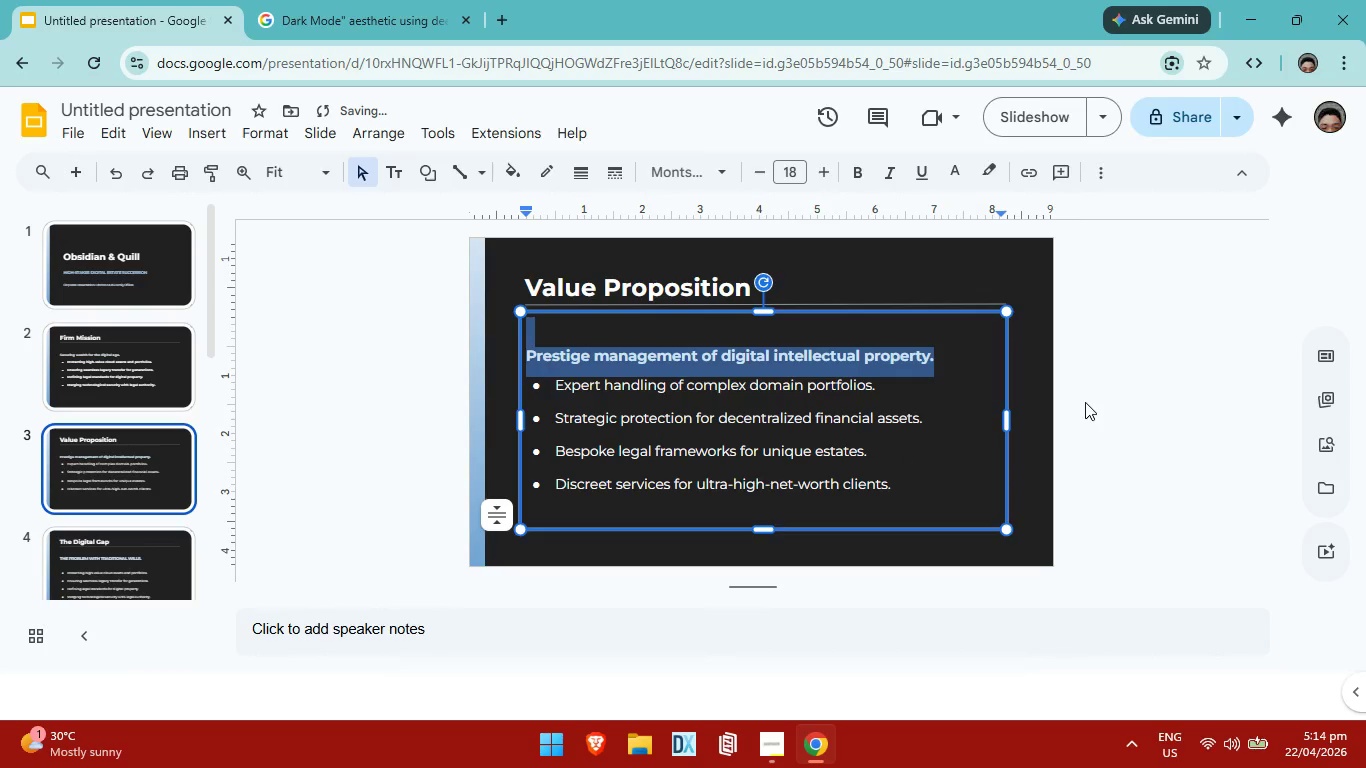 
left_click([1085, 402])
 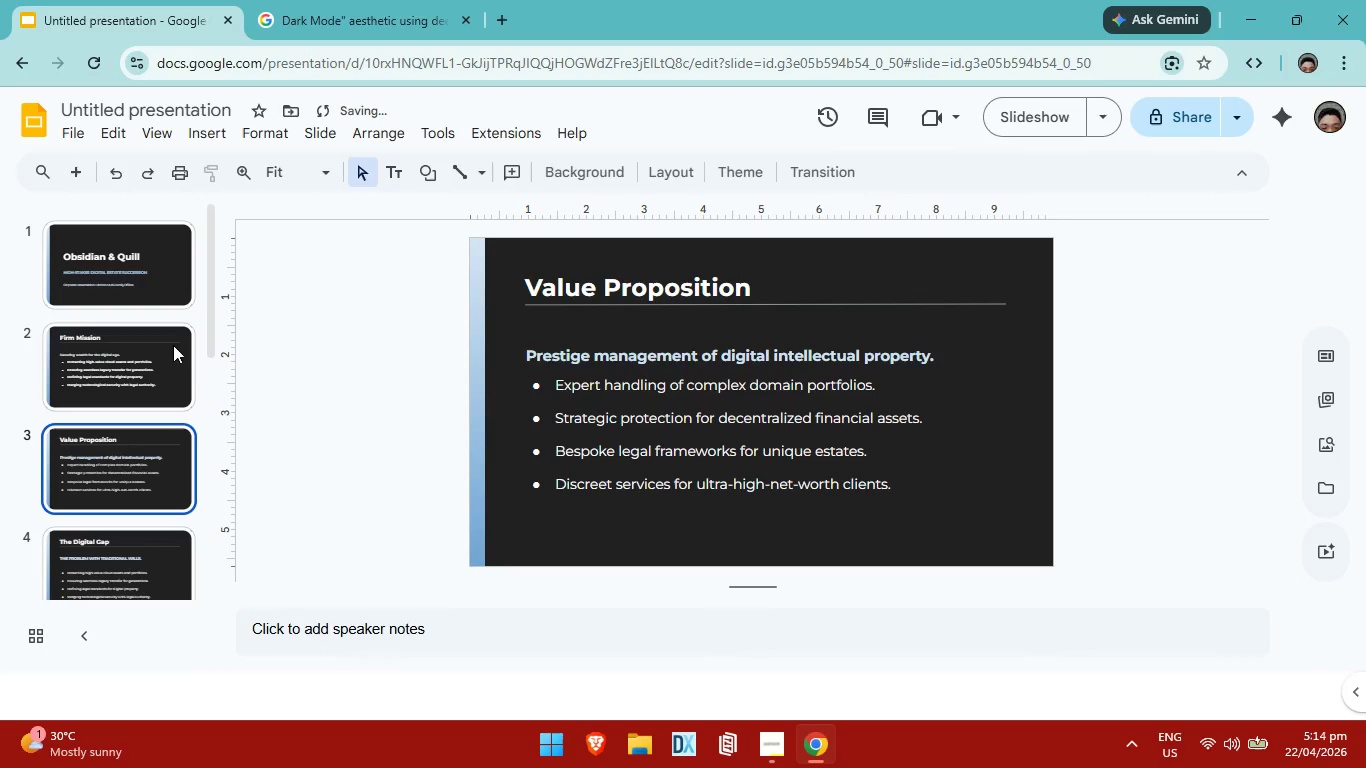 
left_click([159, 348])
 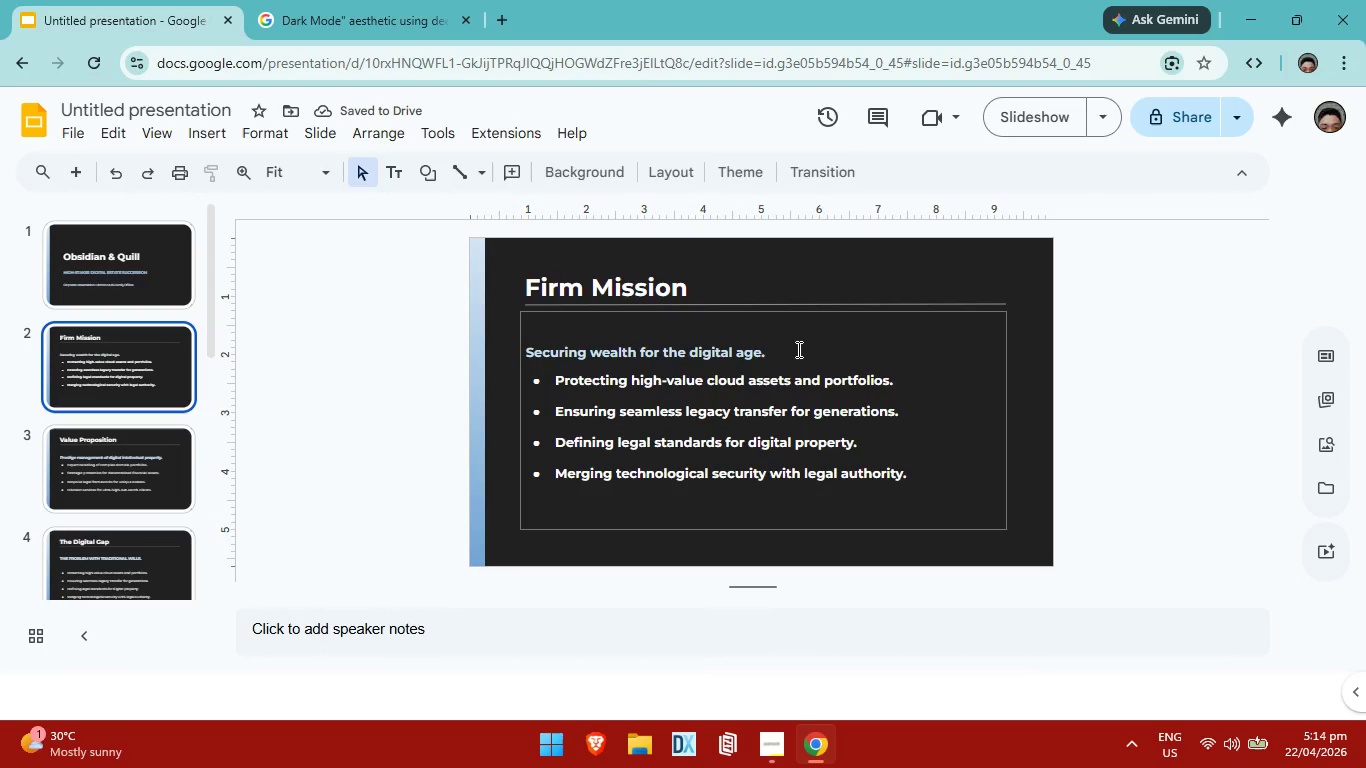 
left_click_drag(start_coordinate=[795, 350], to_coordinate=[526, 351])
 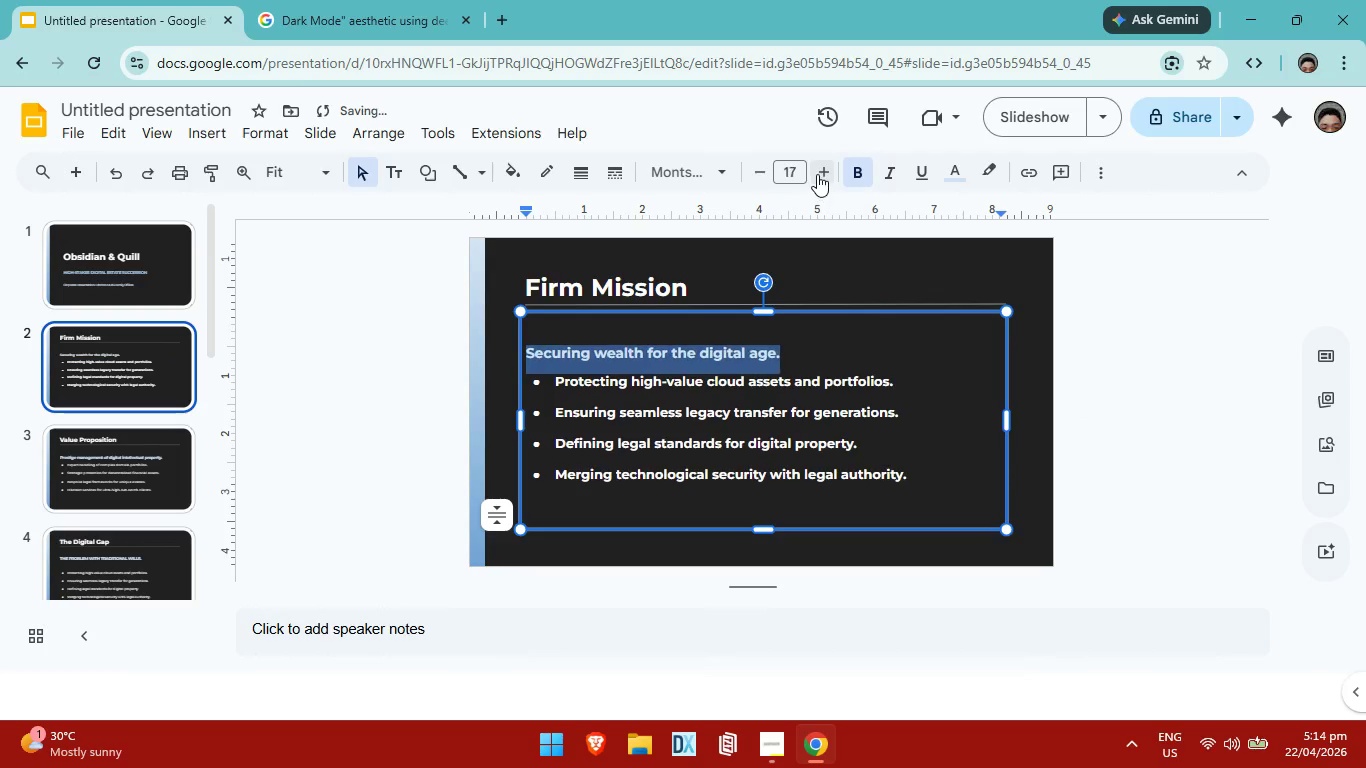 
double_click([817, 174])
 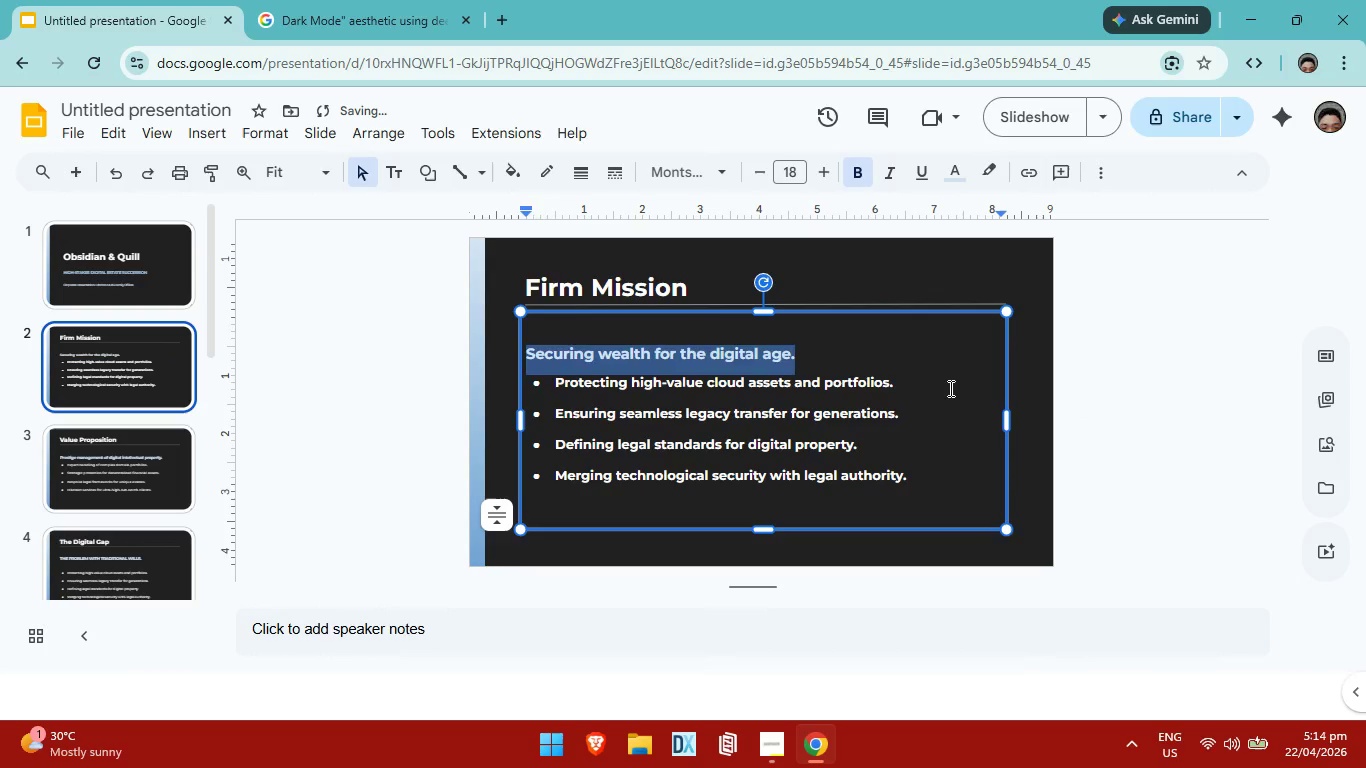 
left_click([949, 388])
 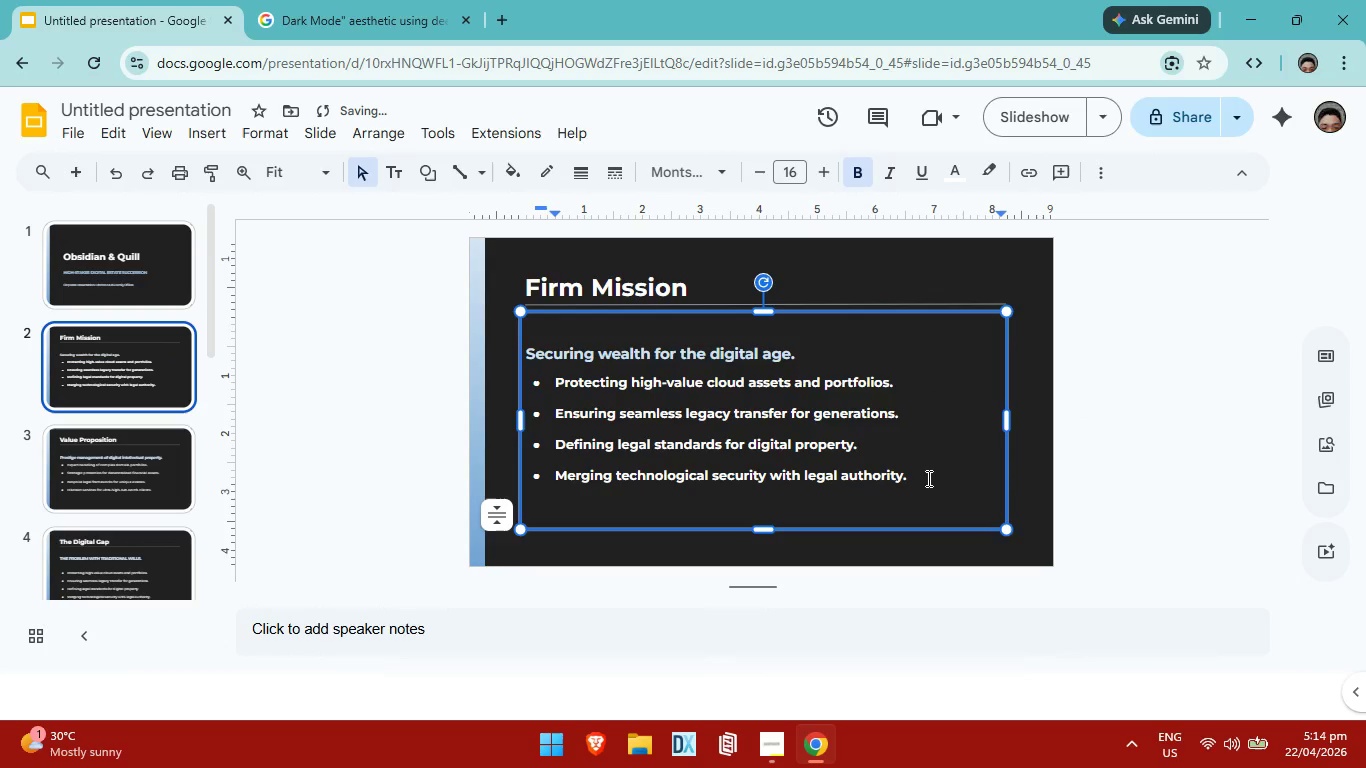 
left_click_drag(start_coordinate=[927, 478], to_coordinate=[556, 381])
 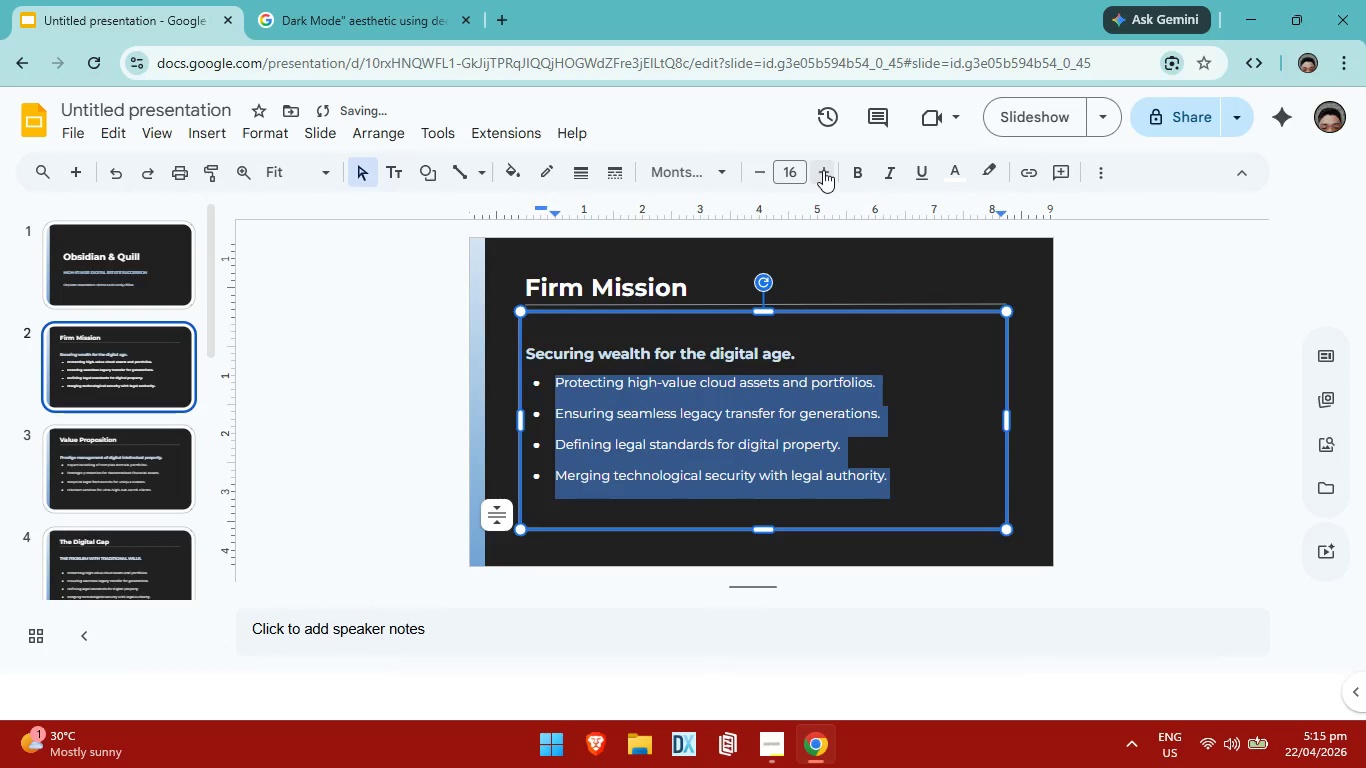 
double_click([823, 170])
 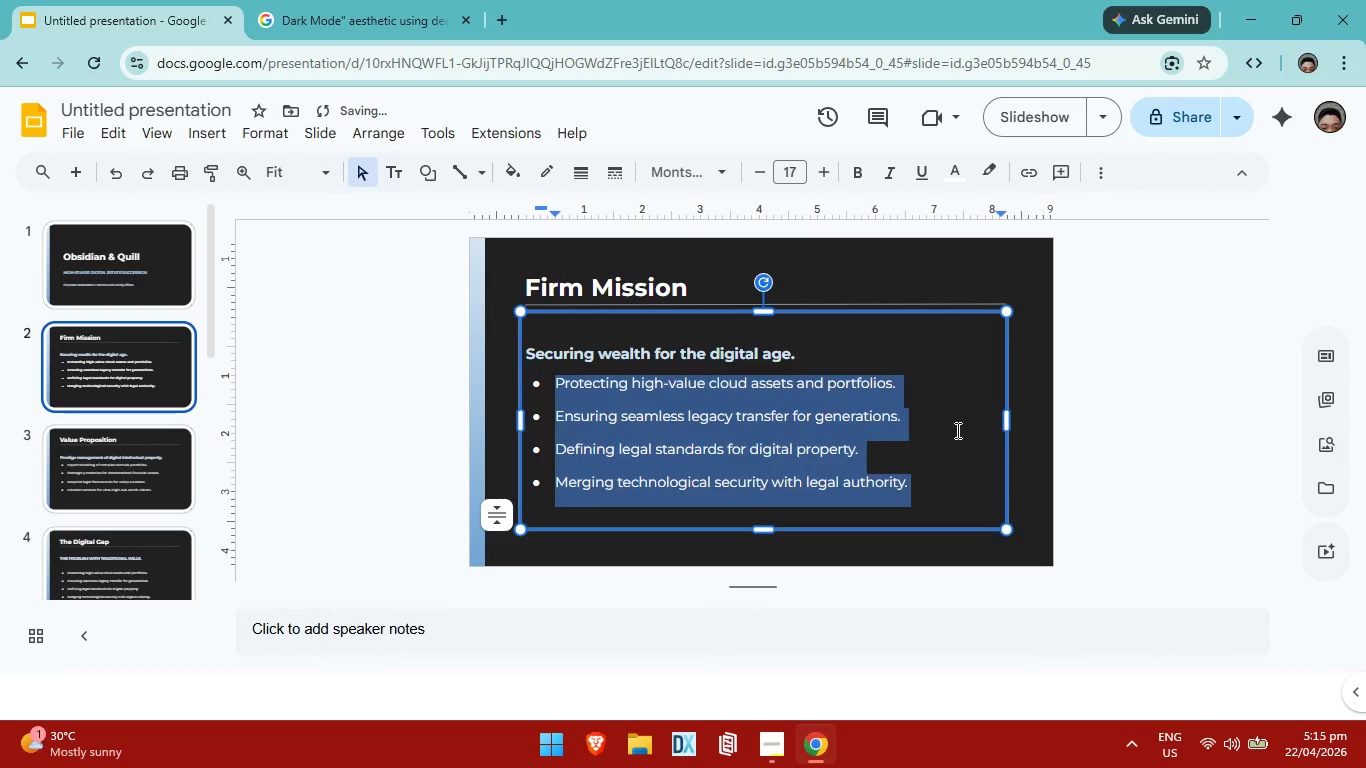 
left_click([956, 430])
 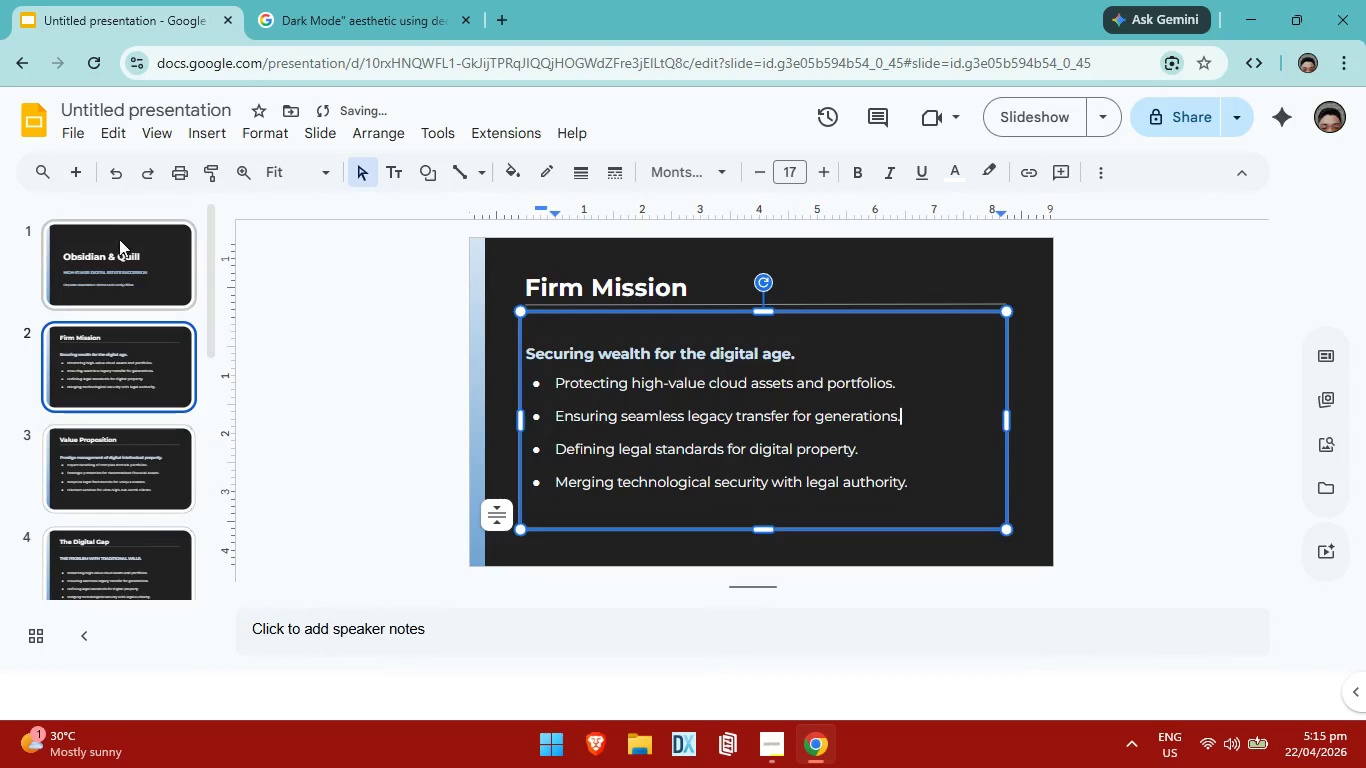 
left_click([121, 264])
 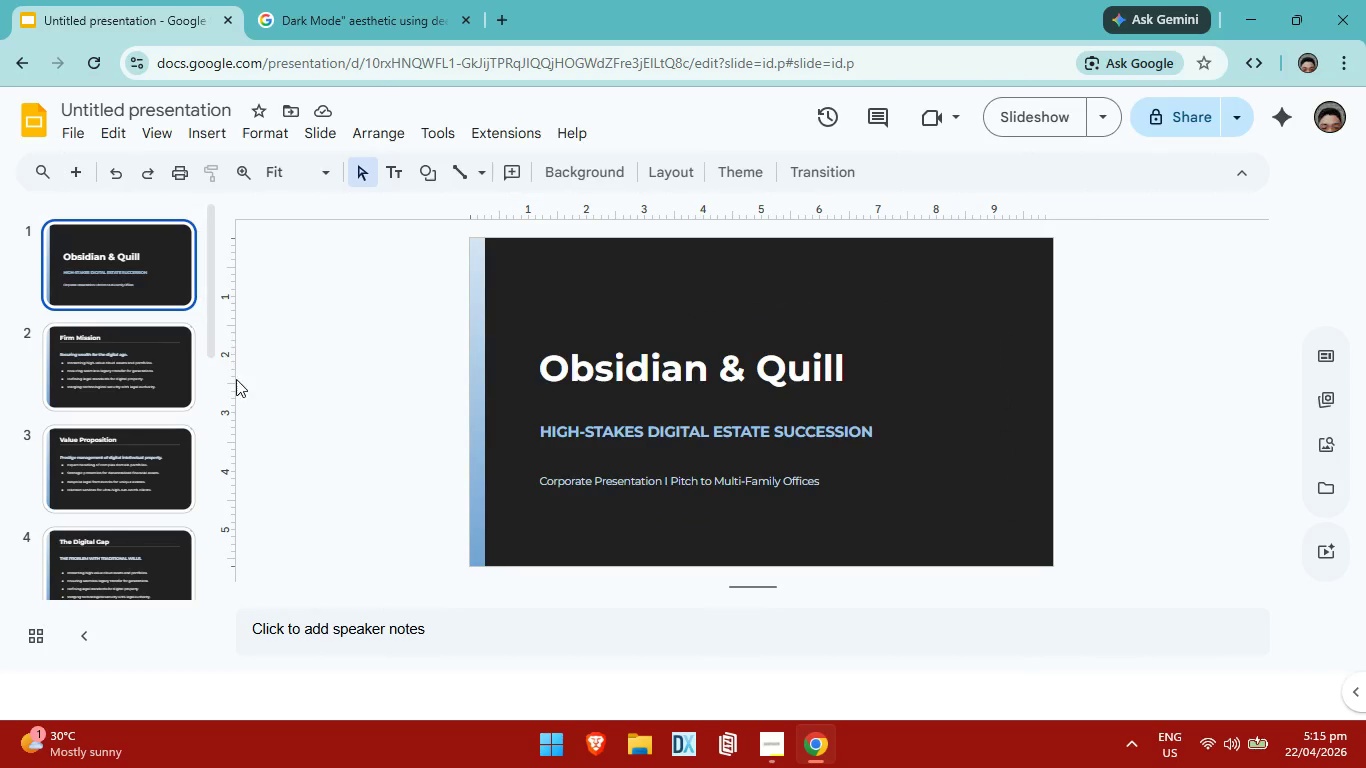 
scroll: coordinate [108, 264], scroll_direction: up, amount: 2.0
 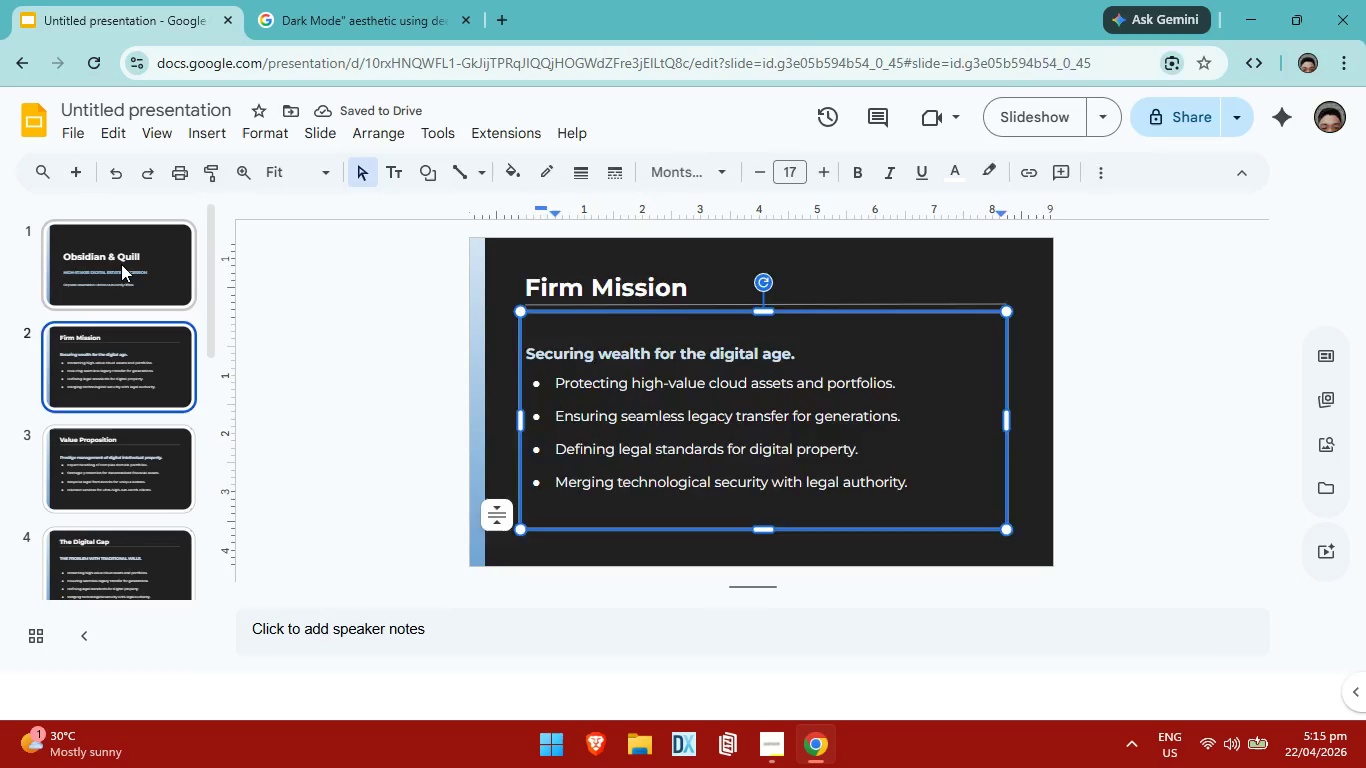 
scroll: coordinate [576, 505], scroll_direction: down, amount: 3.0
 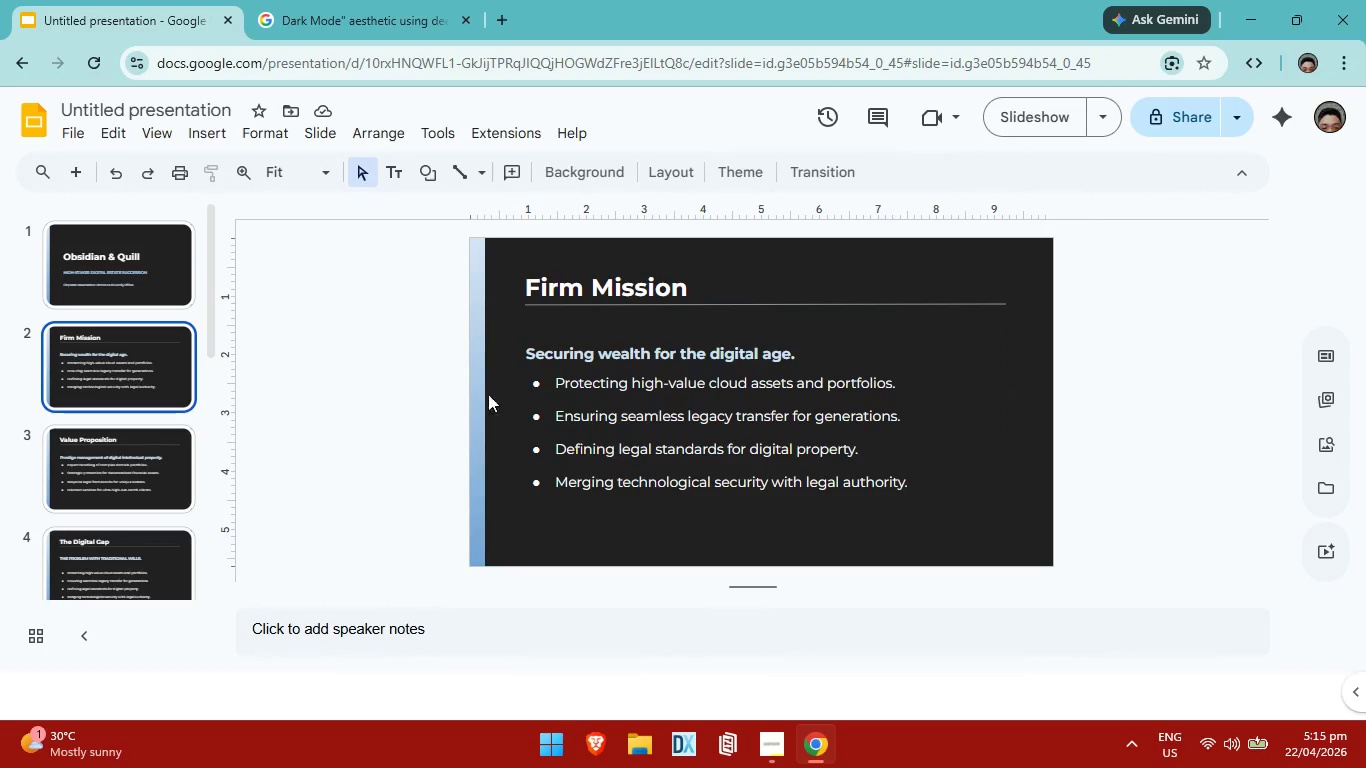 
wait(5.83)
 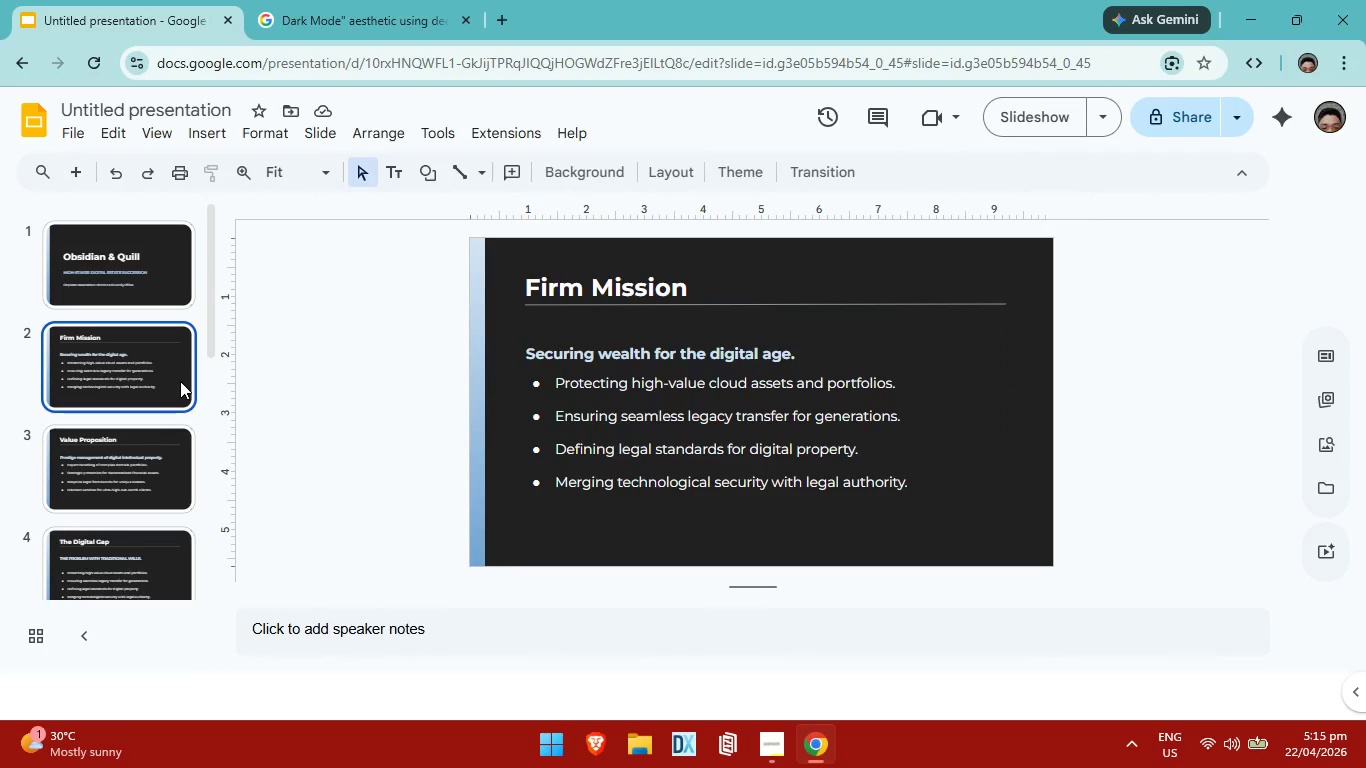 
left_click([810, 365])
 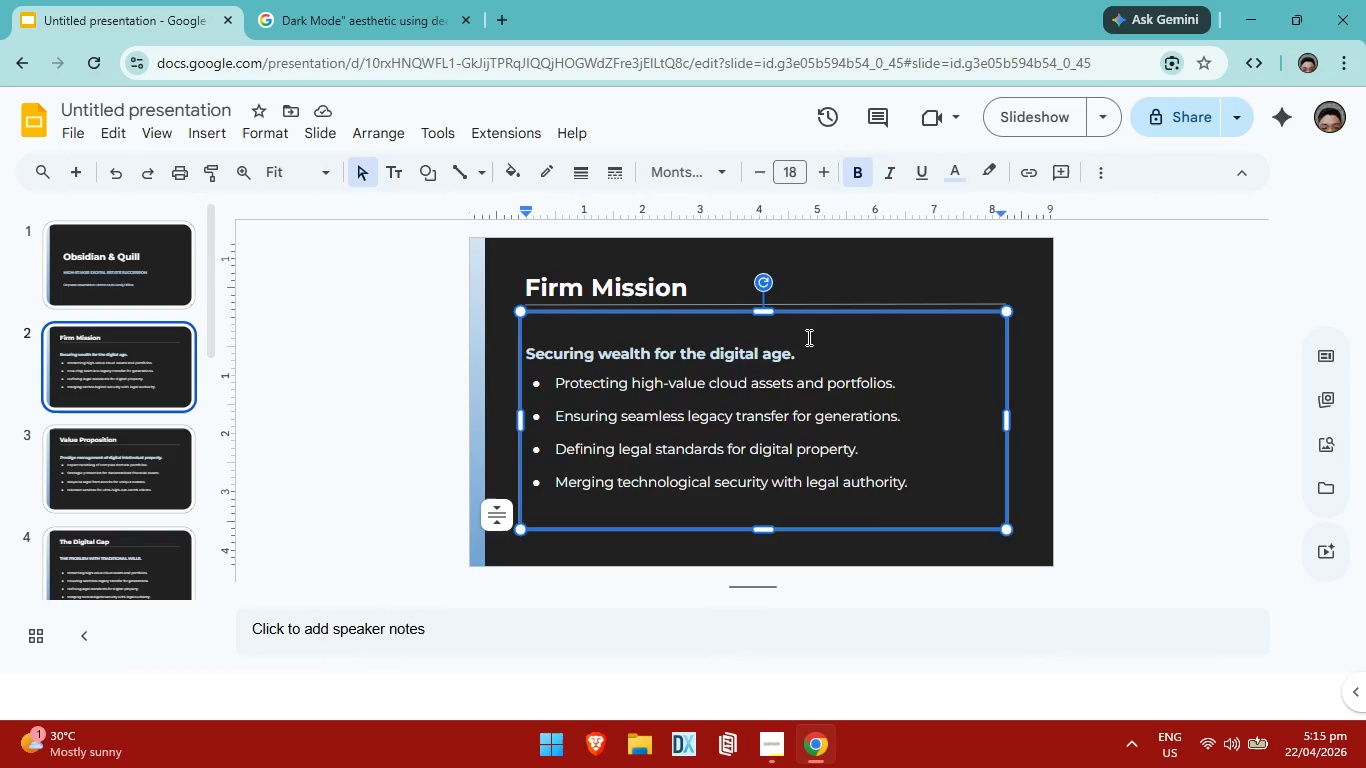 
key(Enter)
 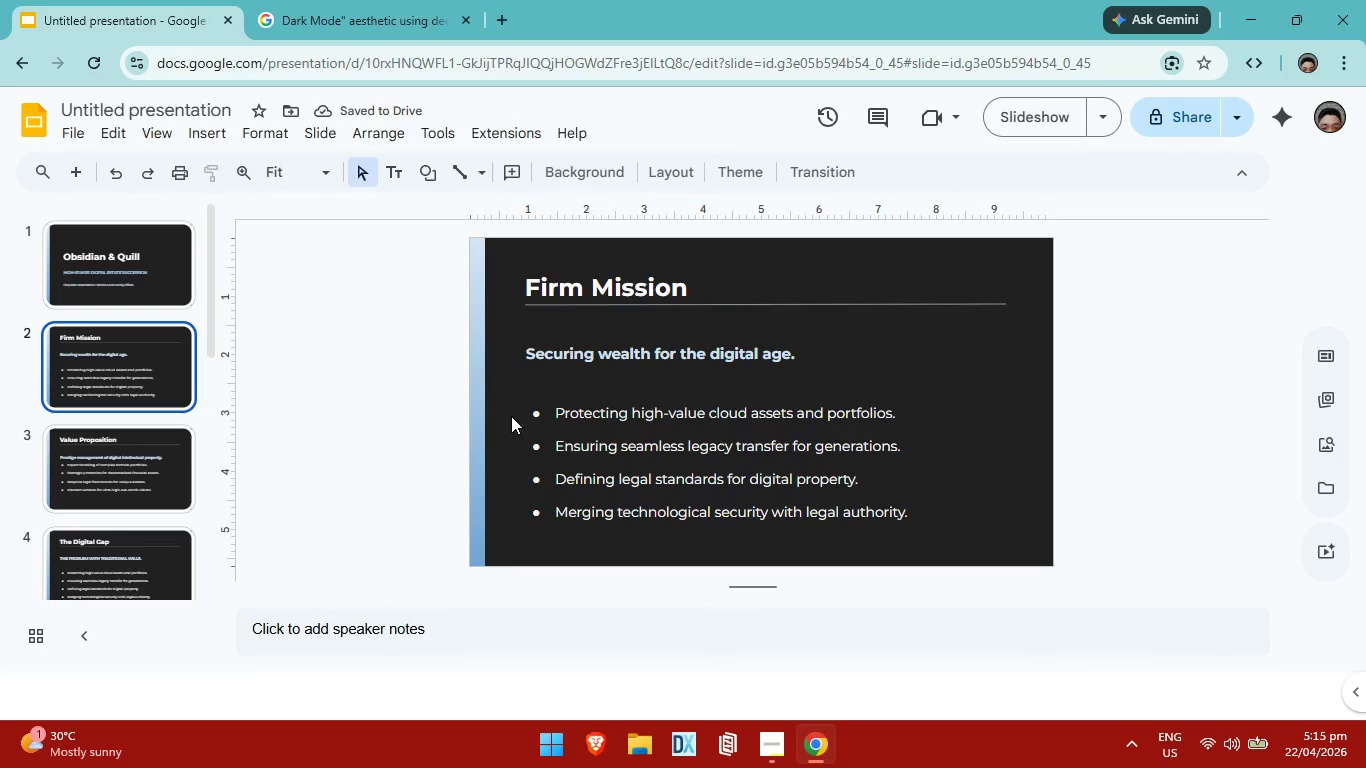 
left_click([536, 383])
 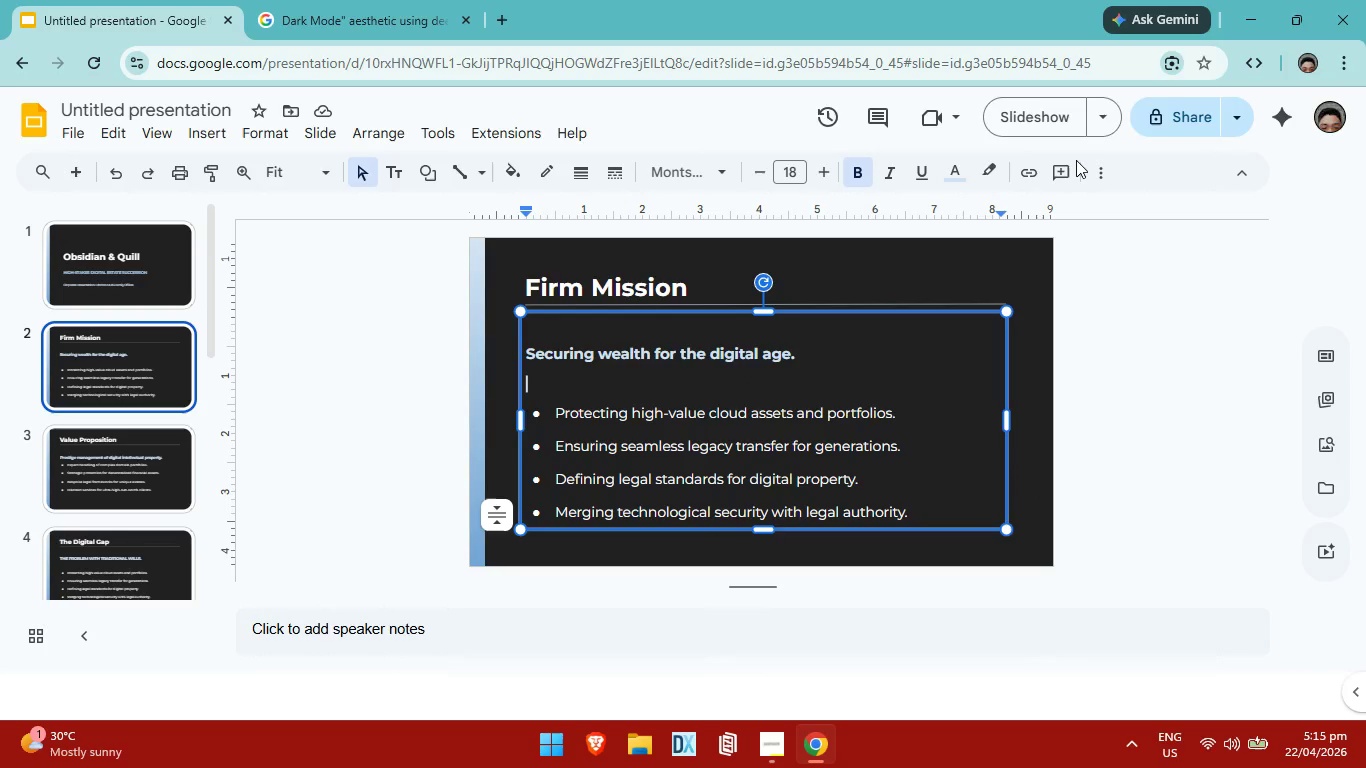 
left_click([1096, 174])
 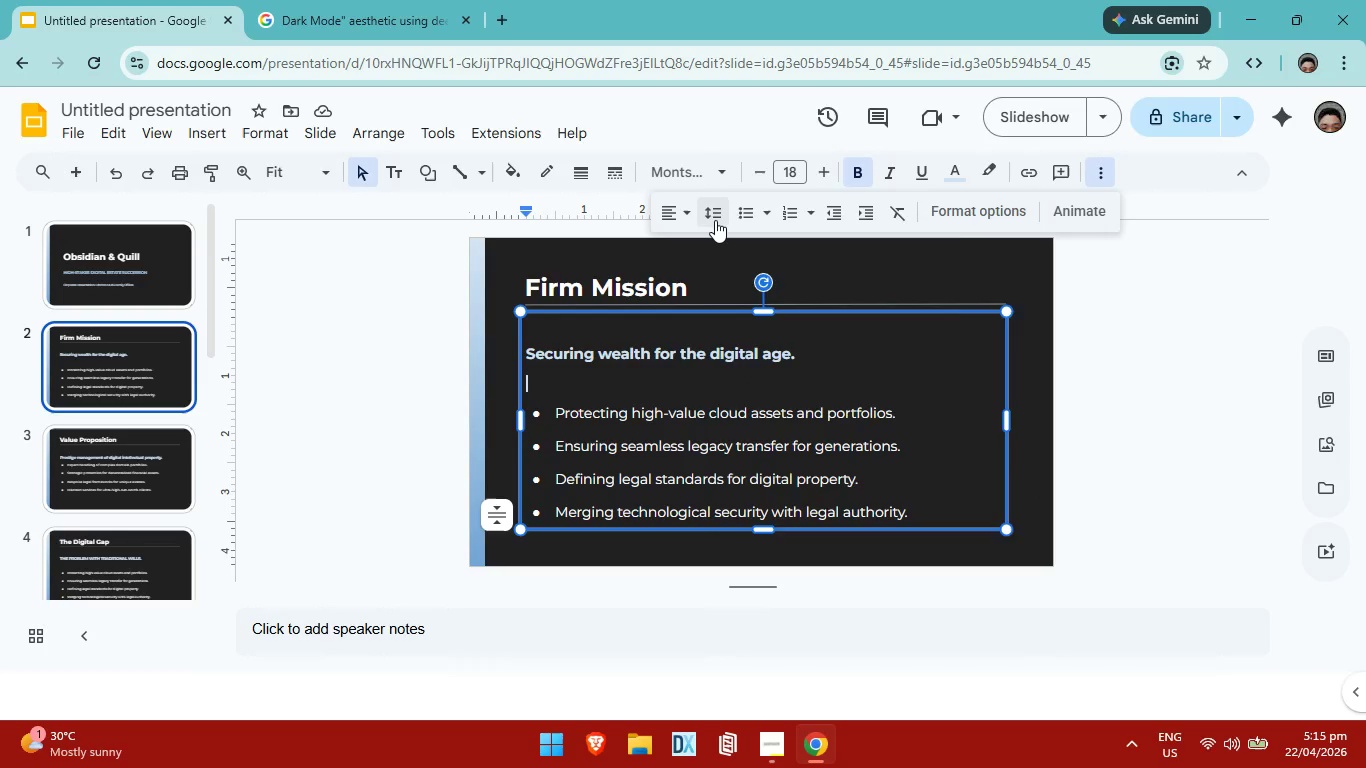 
left_click([715, 220])
 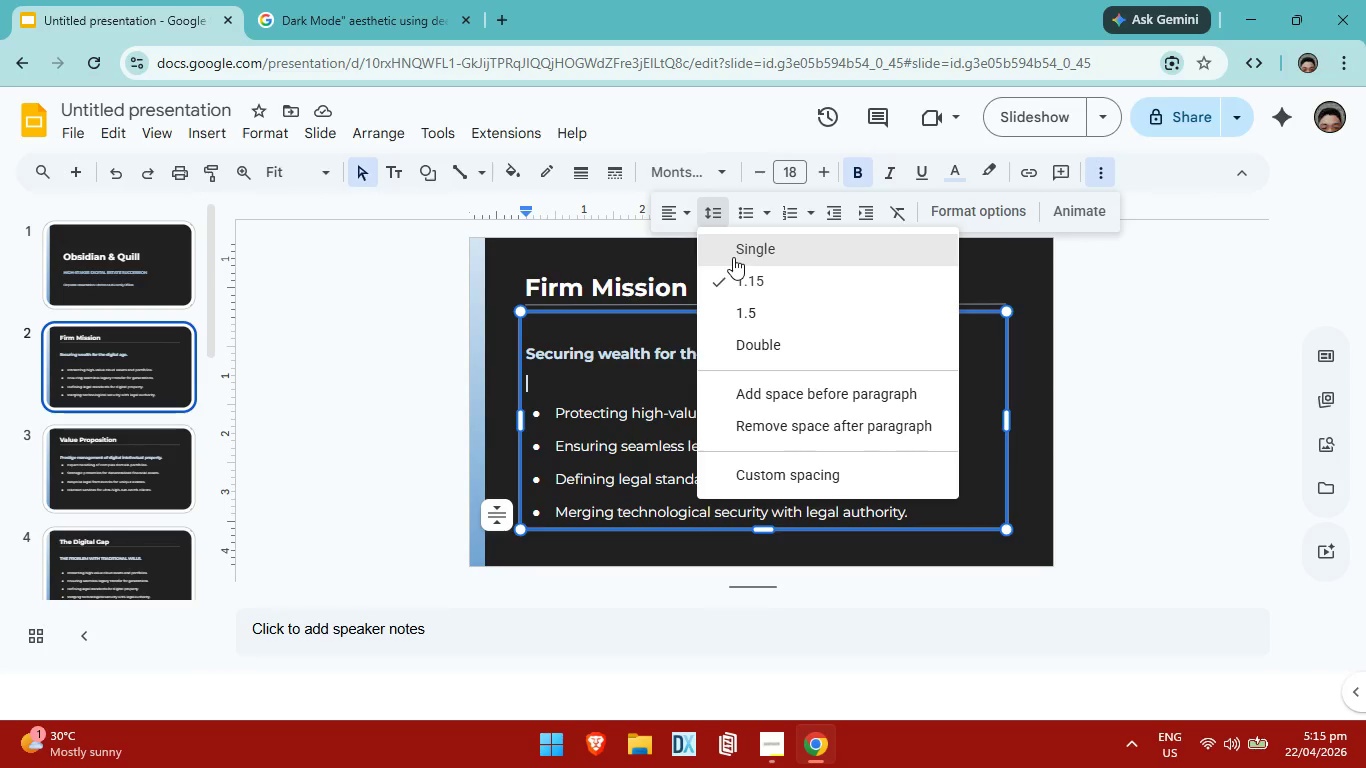 
left_click([733, 257])
 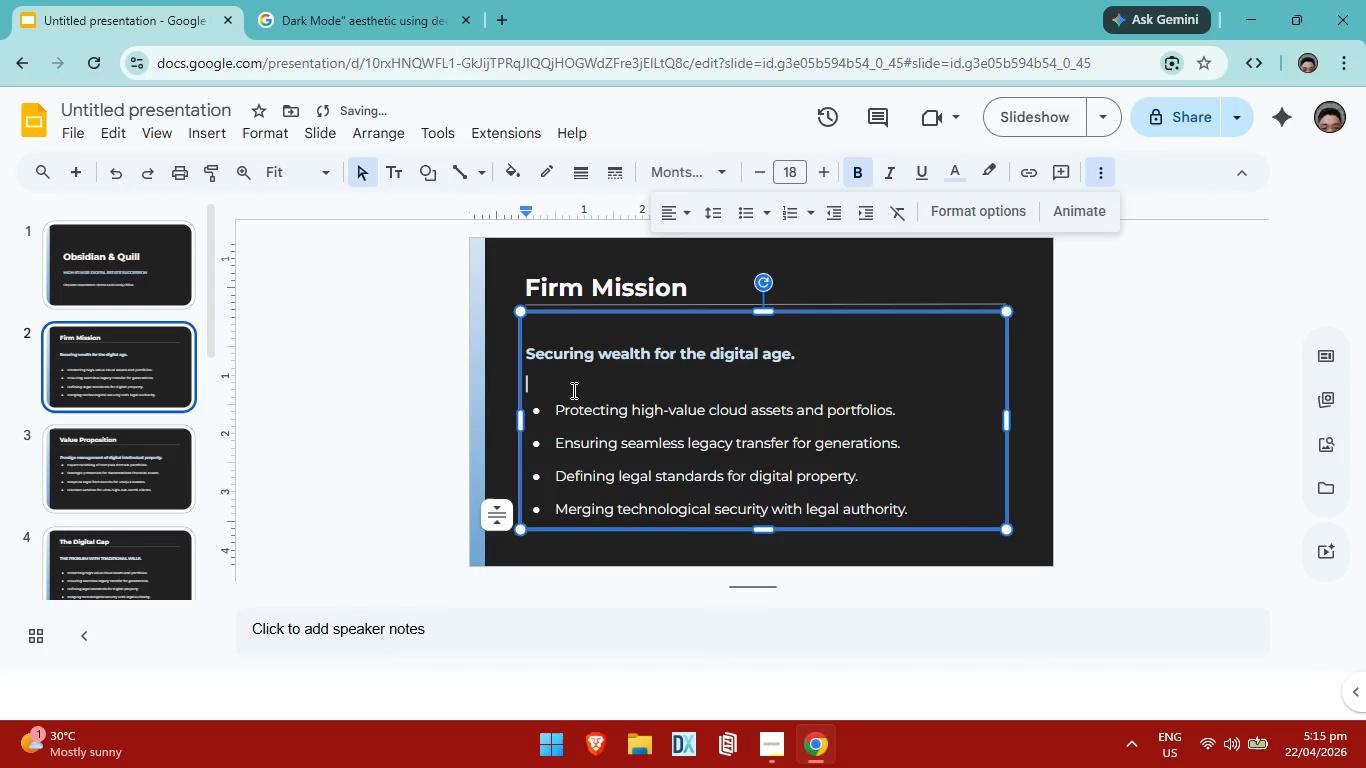 
key(Backspace)
 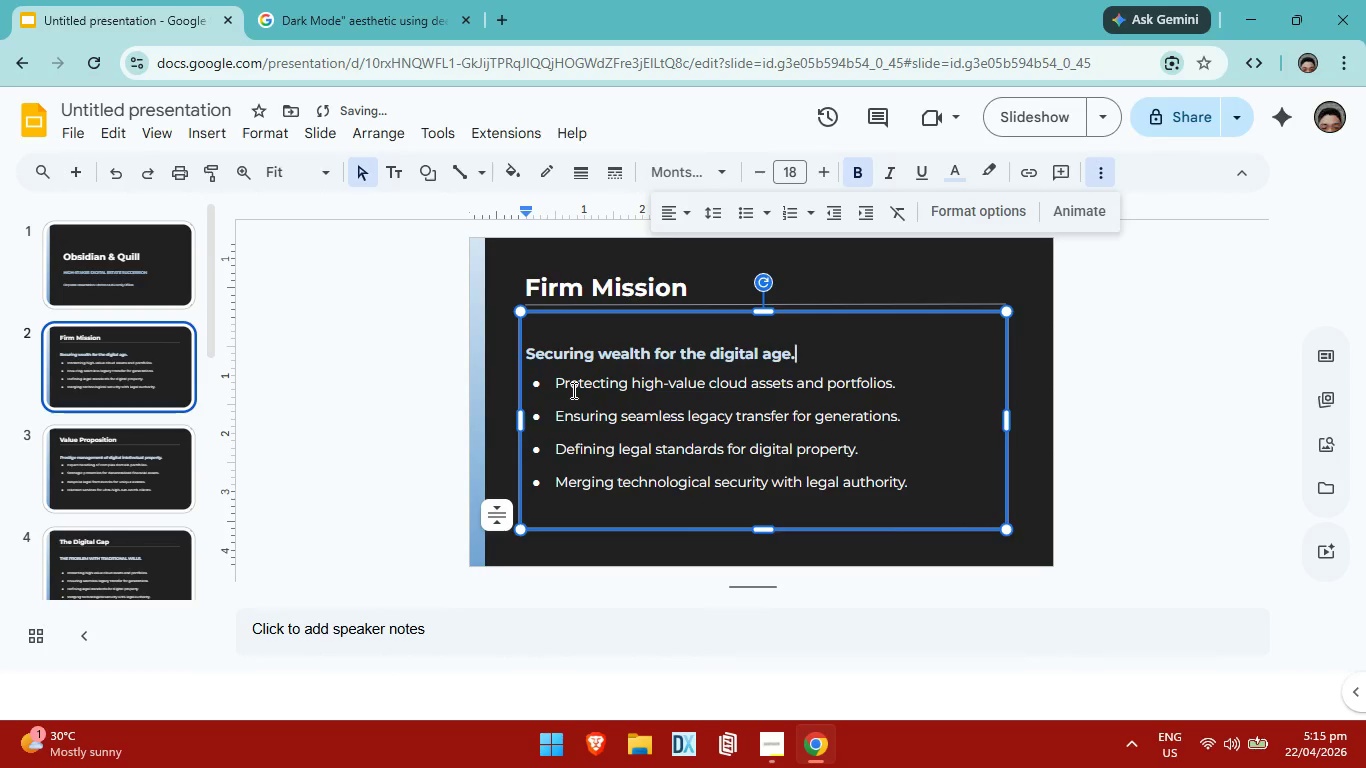 
key(Control+ControlLeft)
 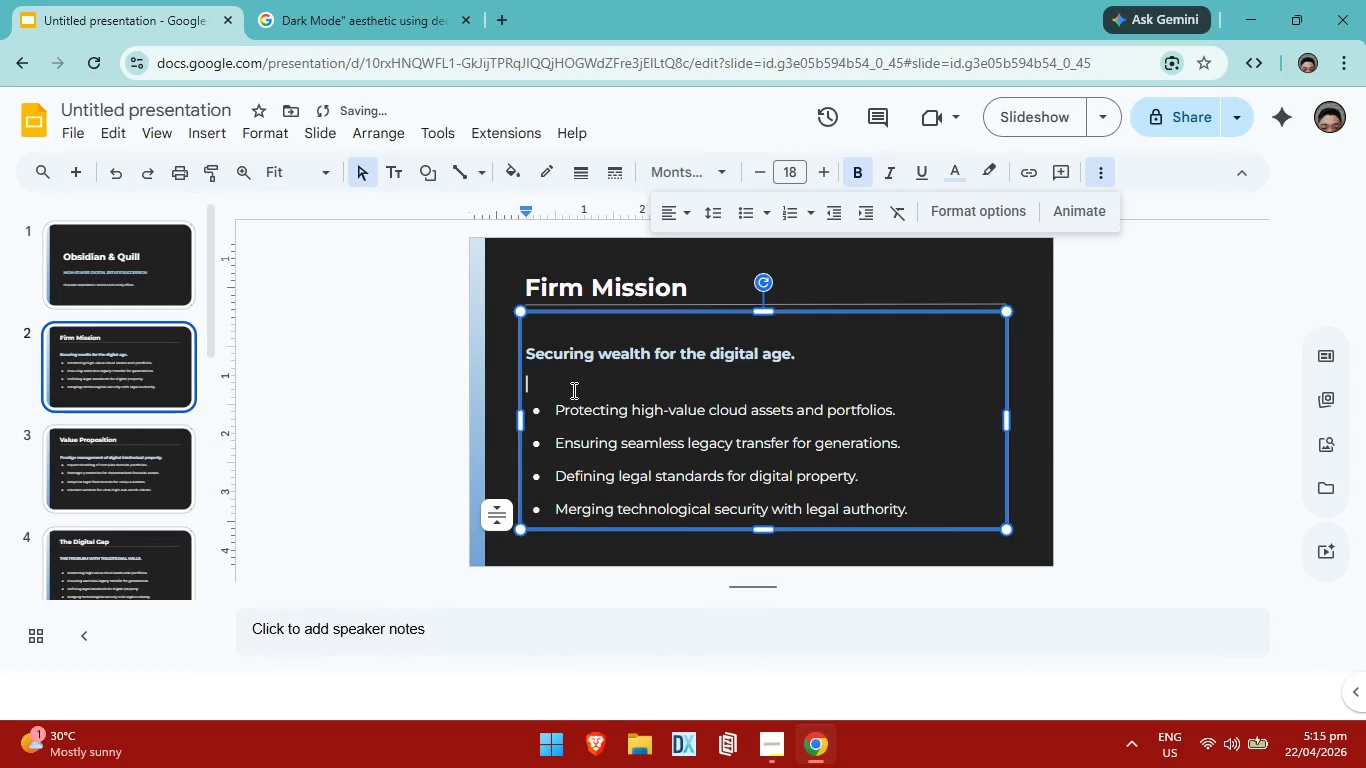 
key(Control+Z)
 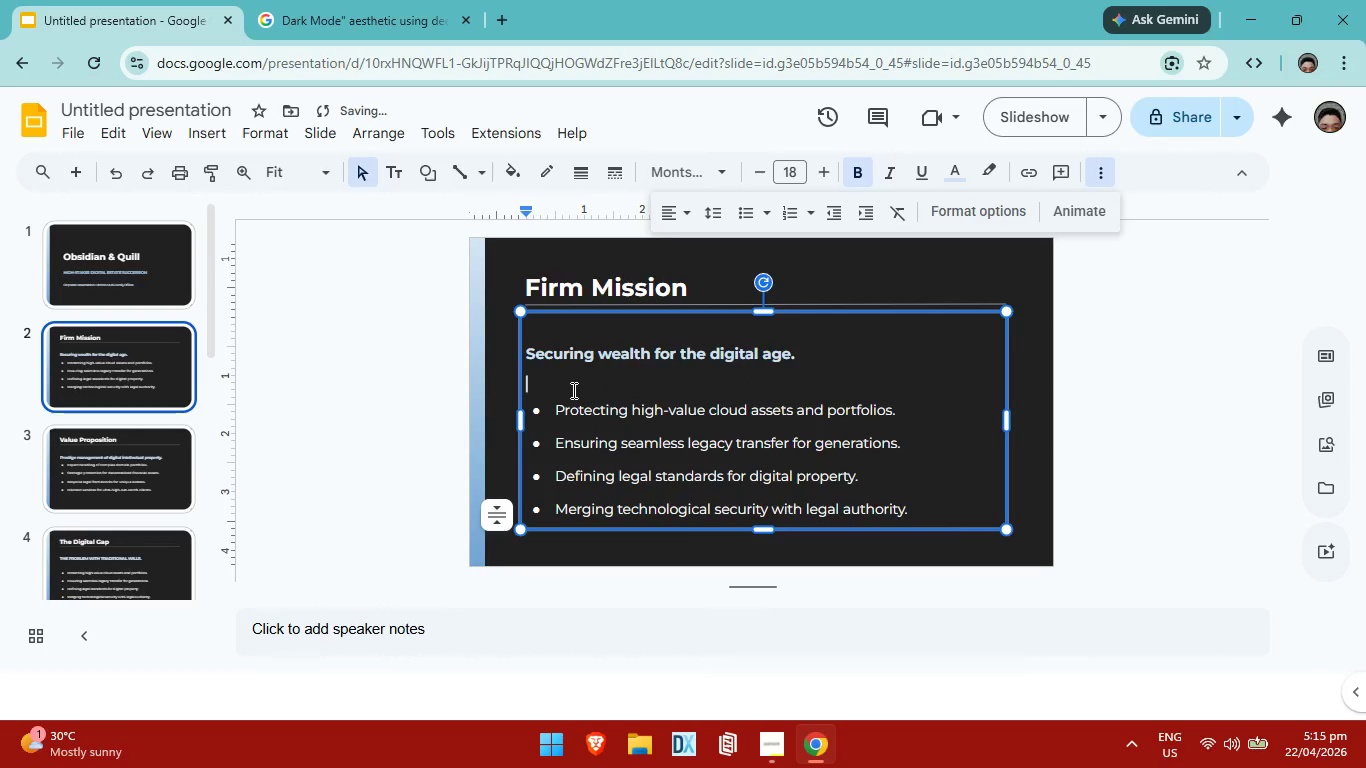 
key(Control+ControlLeft)
 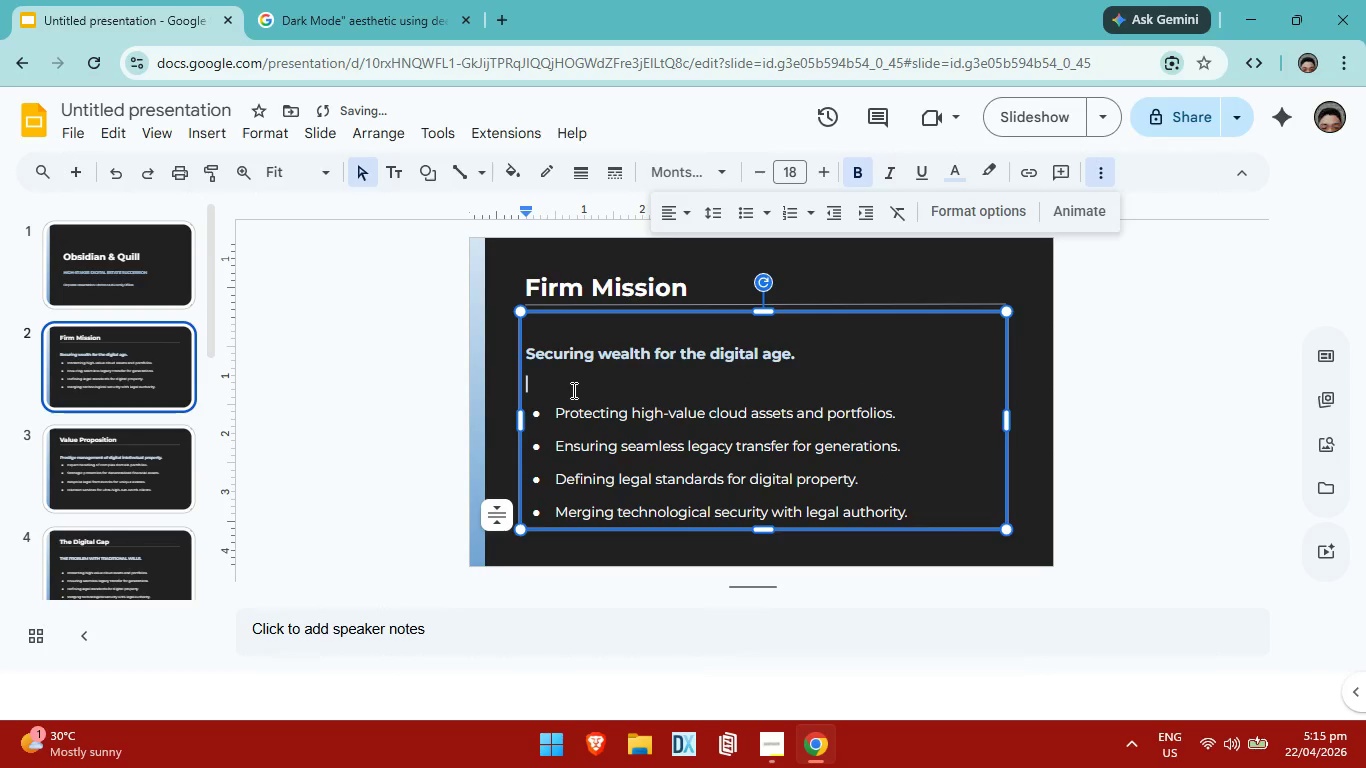 
key(Control+Z)
 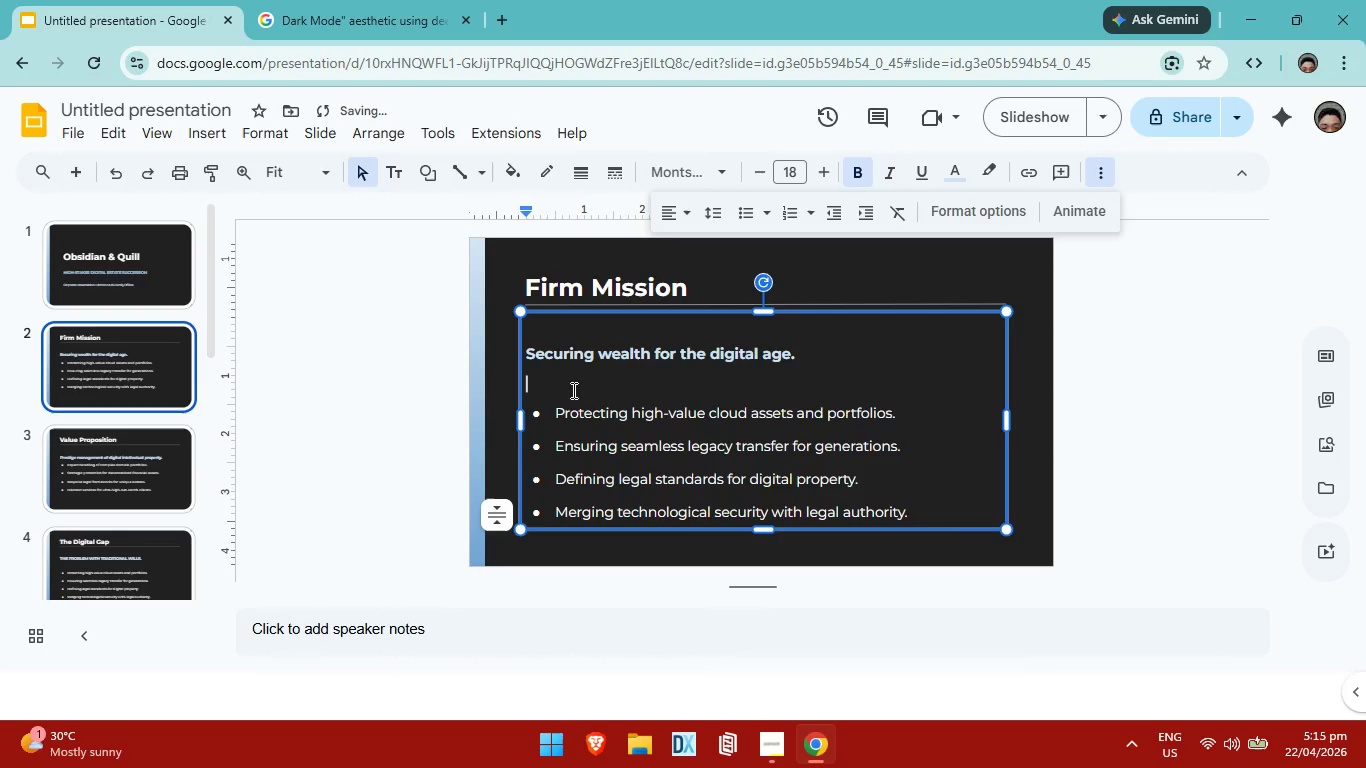 
key(Control+ControlLeft)
 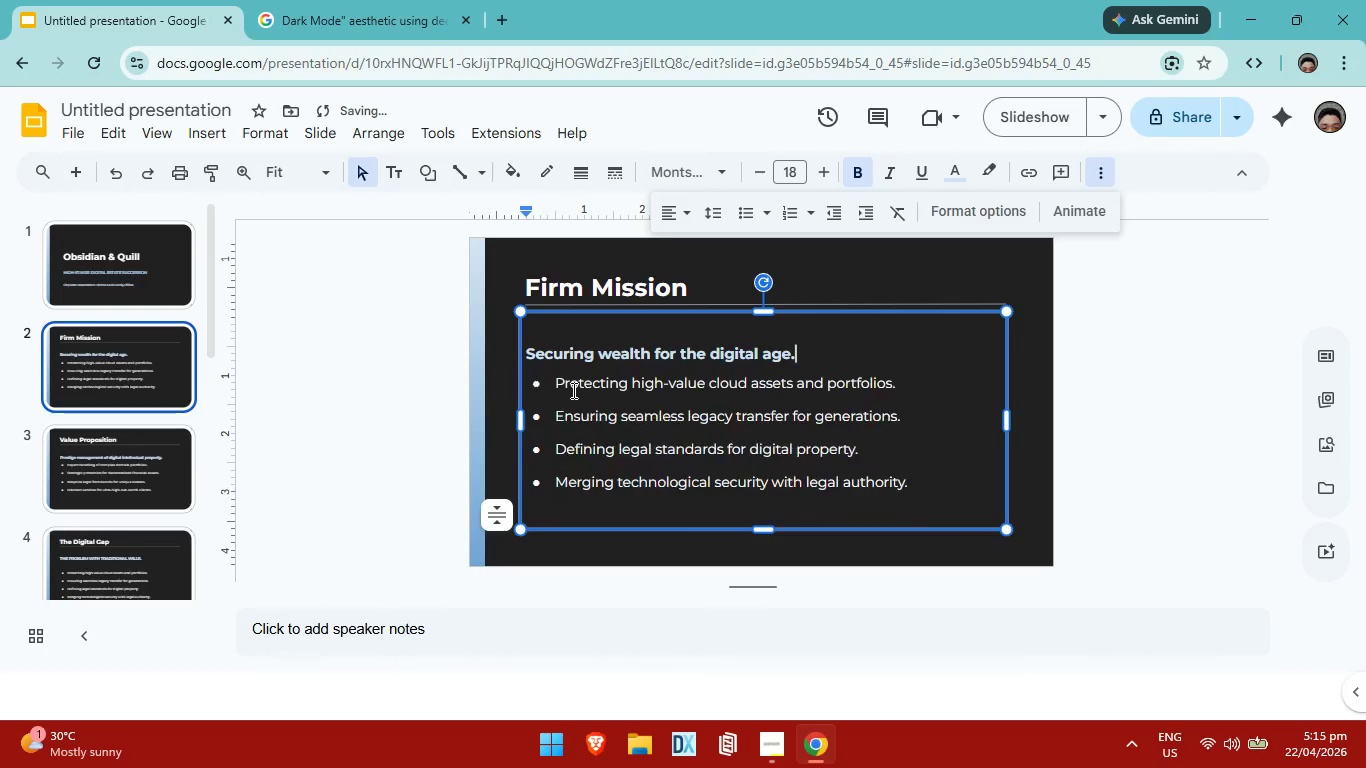 
key(Control+Z)
 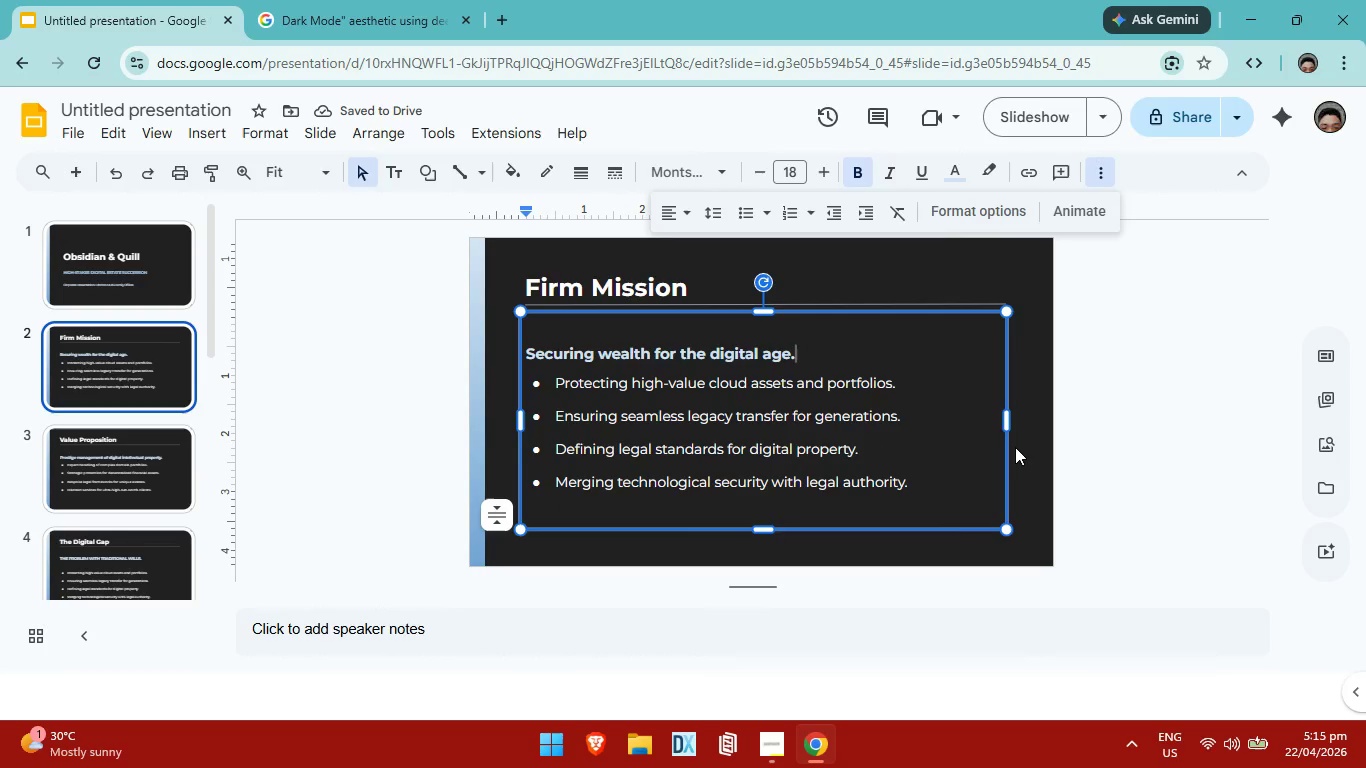 
left_click([711, 210])
 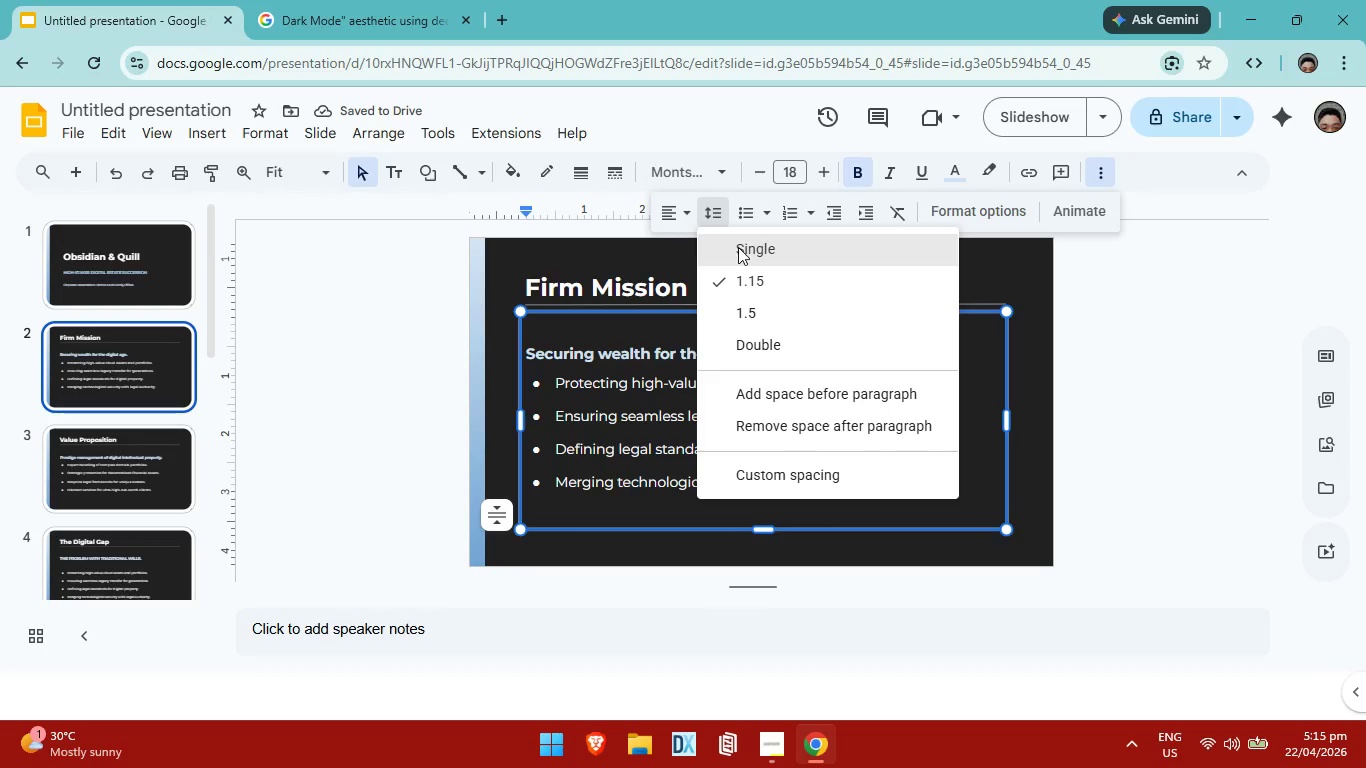 
left_click([736, 247])
 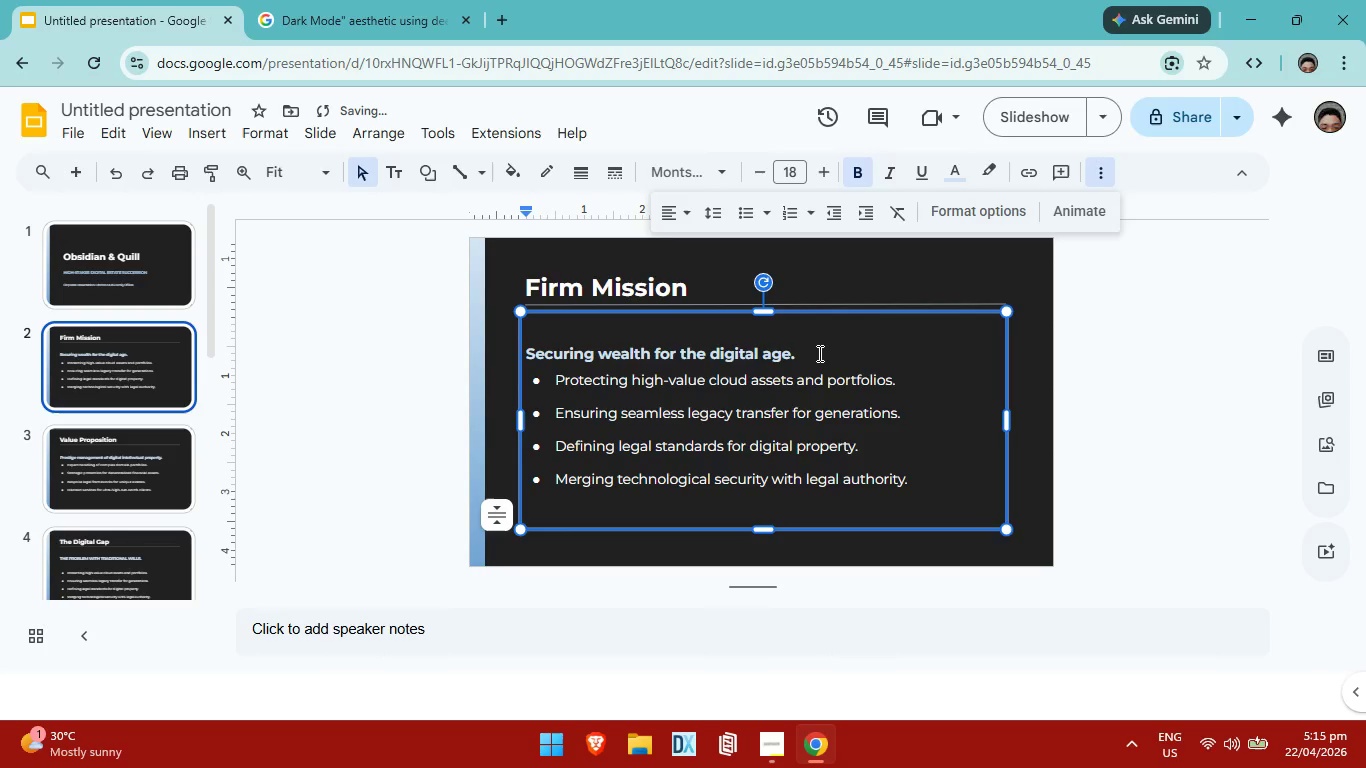 
key(Enter)
 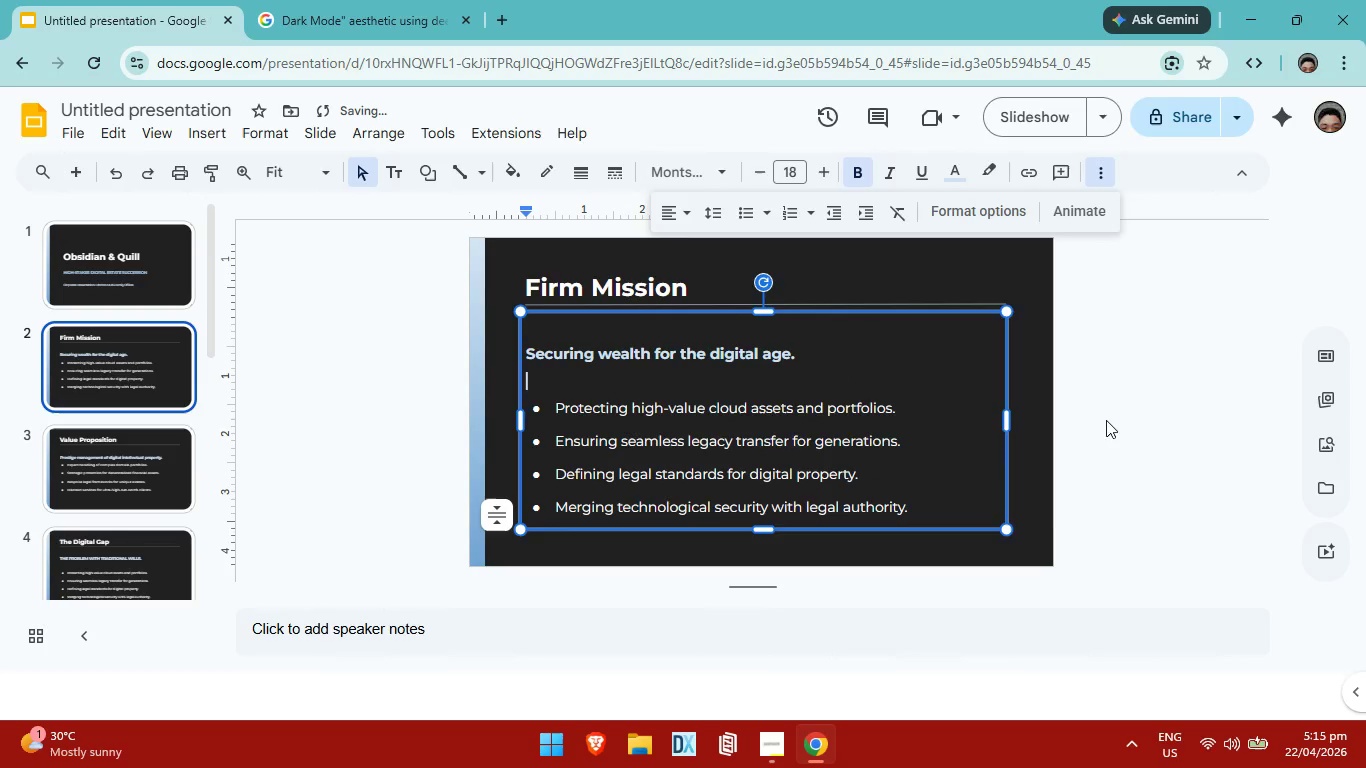 
left_click([1112, 422])
 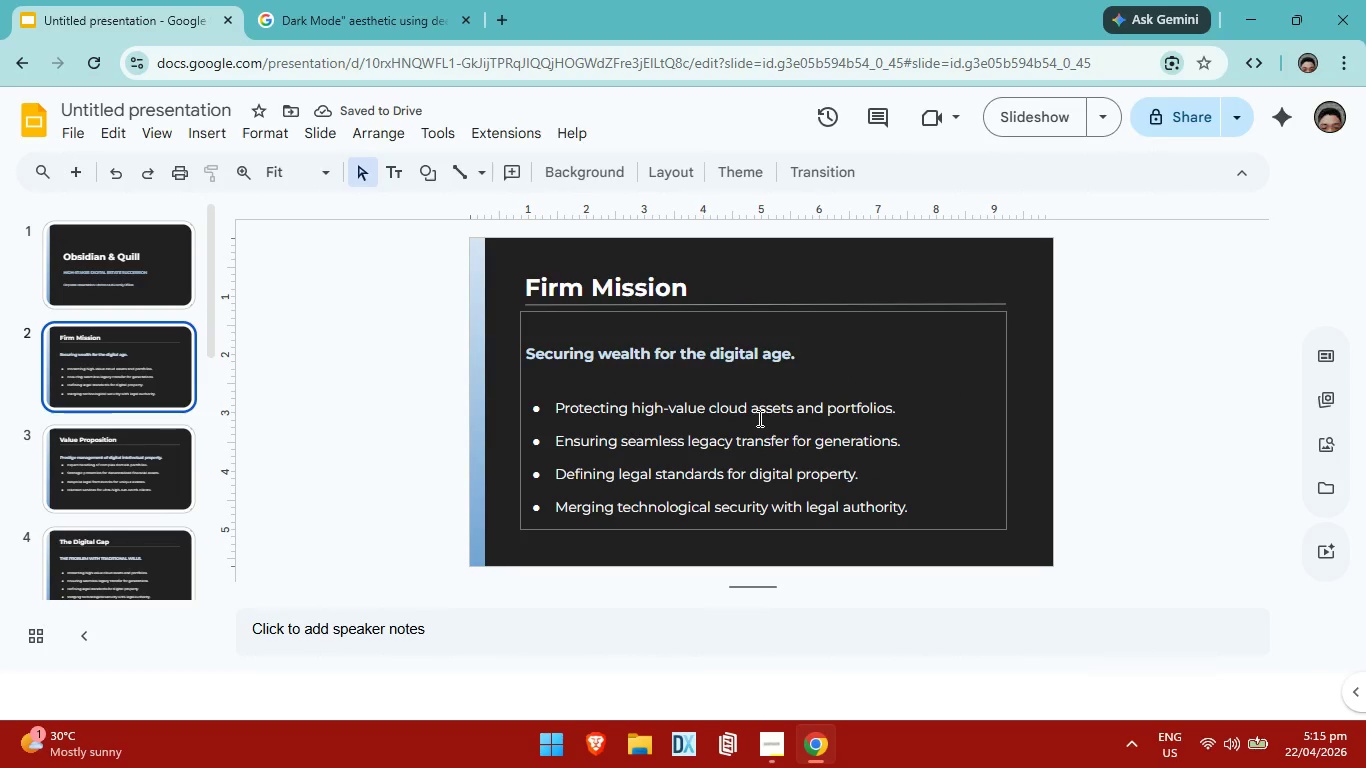 
key(Control+ControlLeft)
 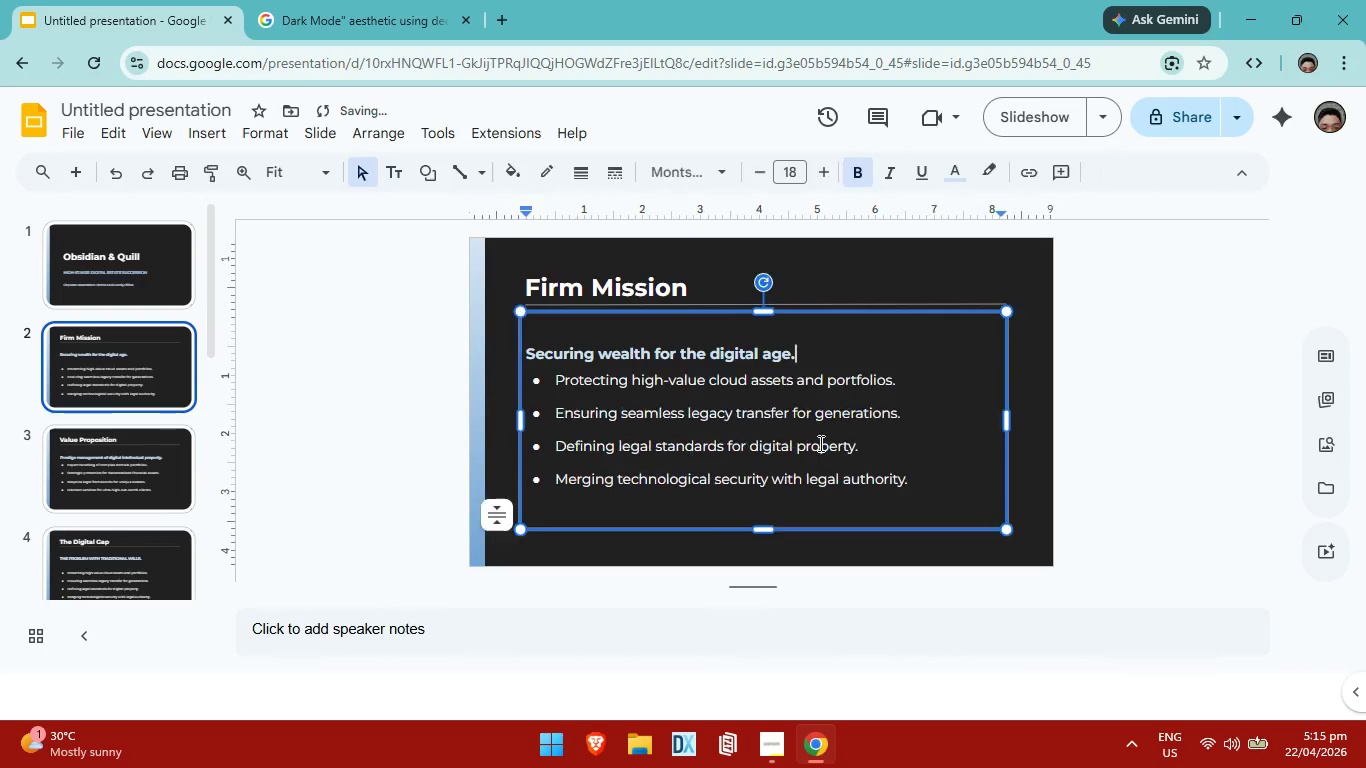 
key(Control+Z)
 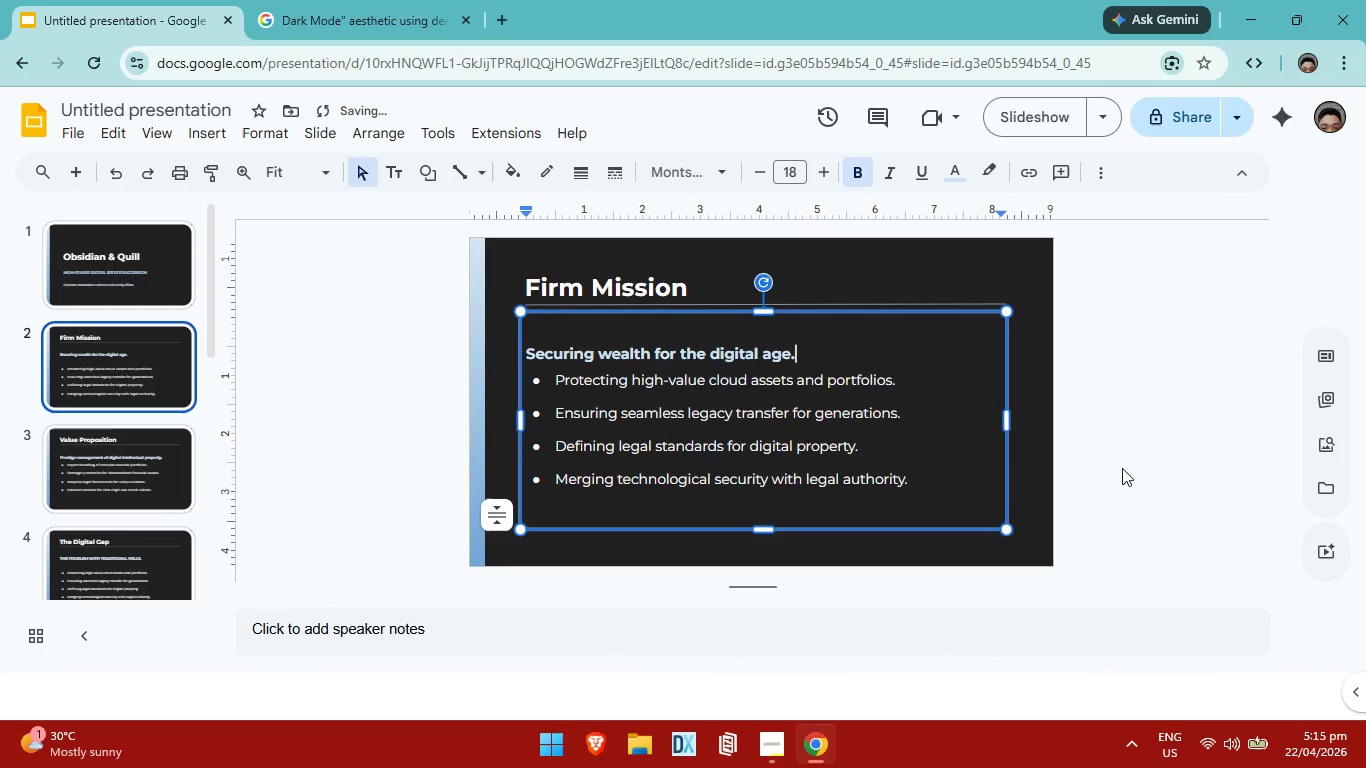 
left_click([1123, 471])
 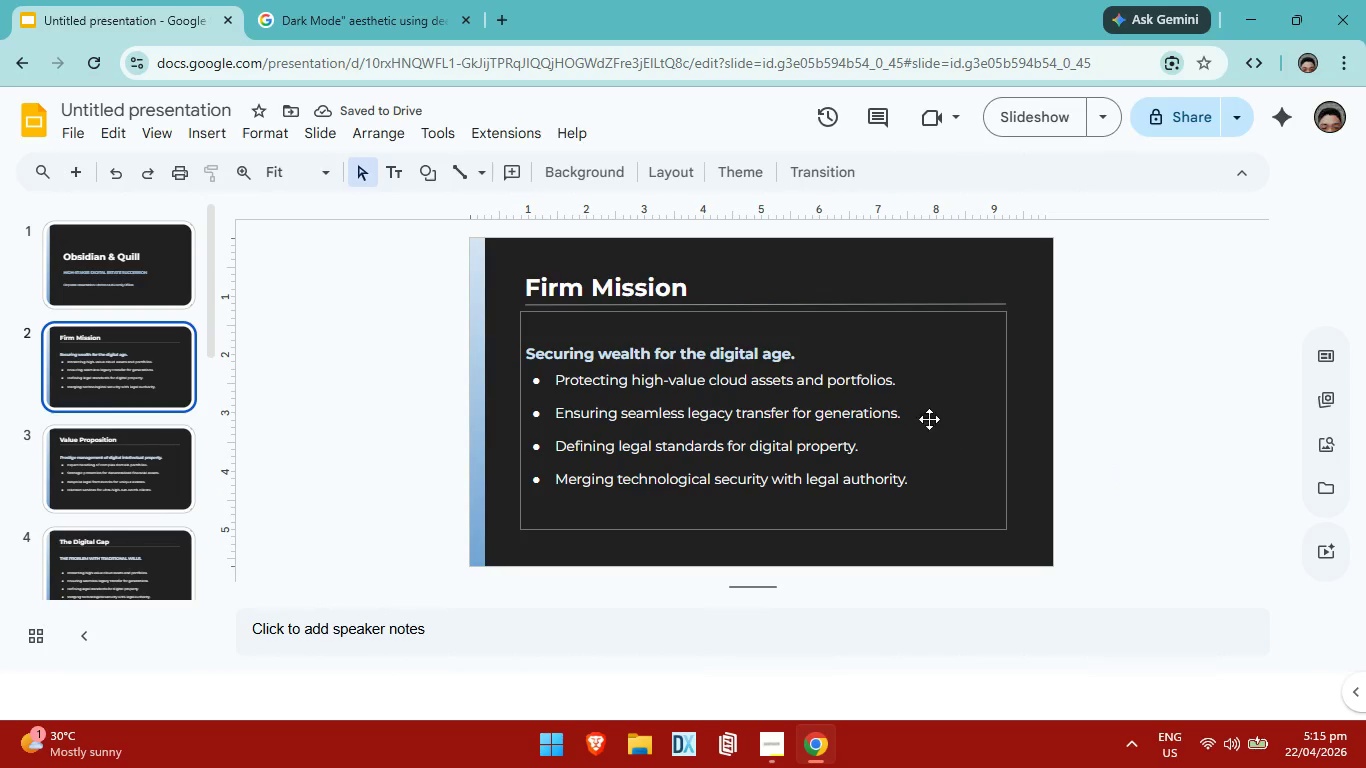 
left_click([928, 481])
 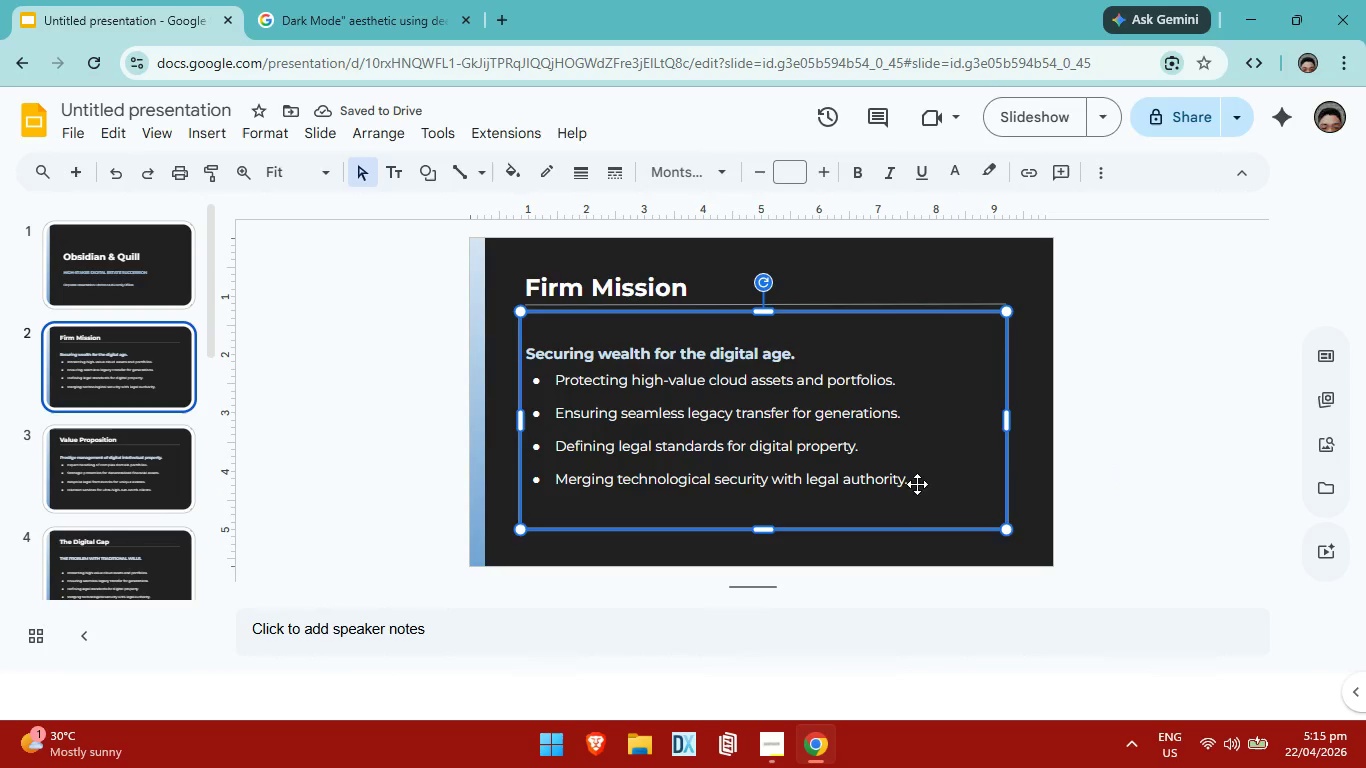 
left_click([917, 484])
 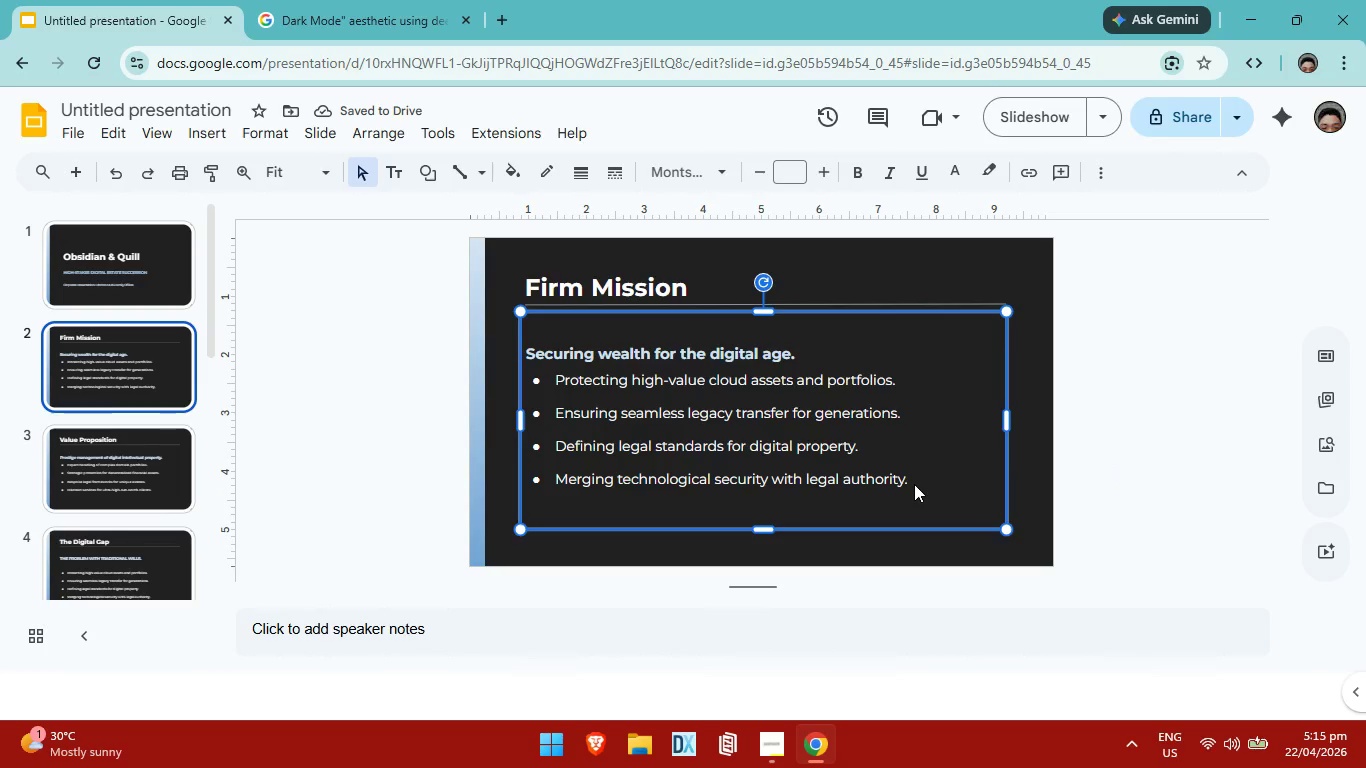 
left_click([914, 484])
 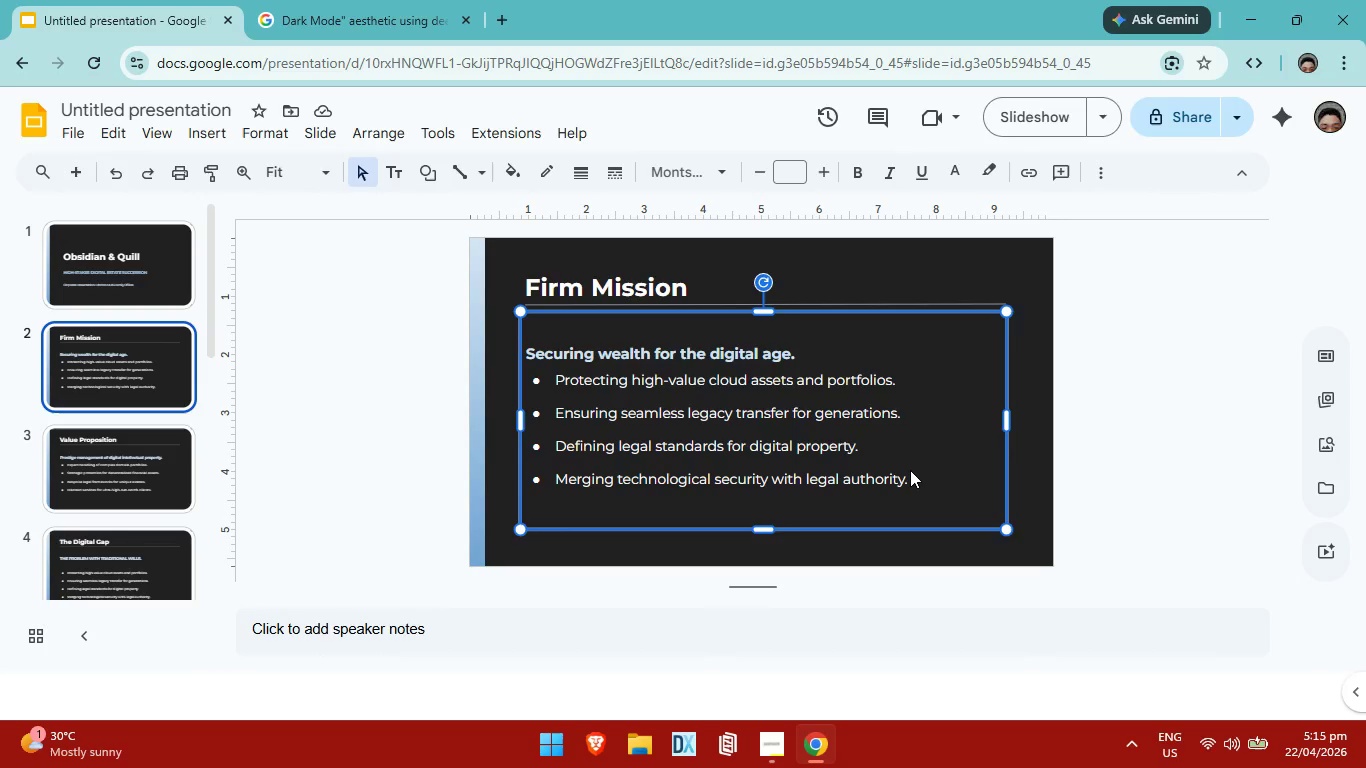 
double_click([910, 470])
 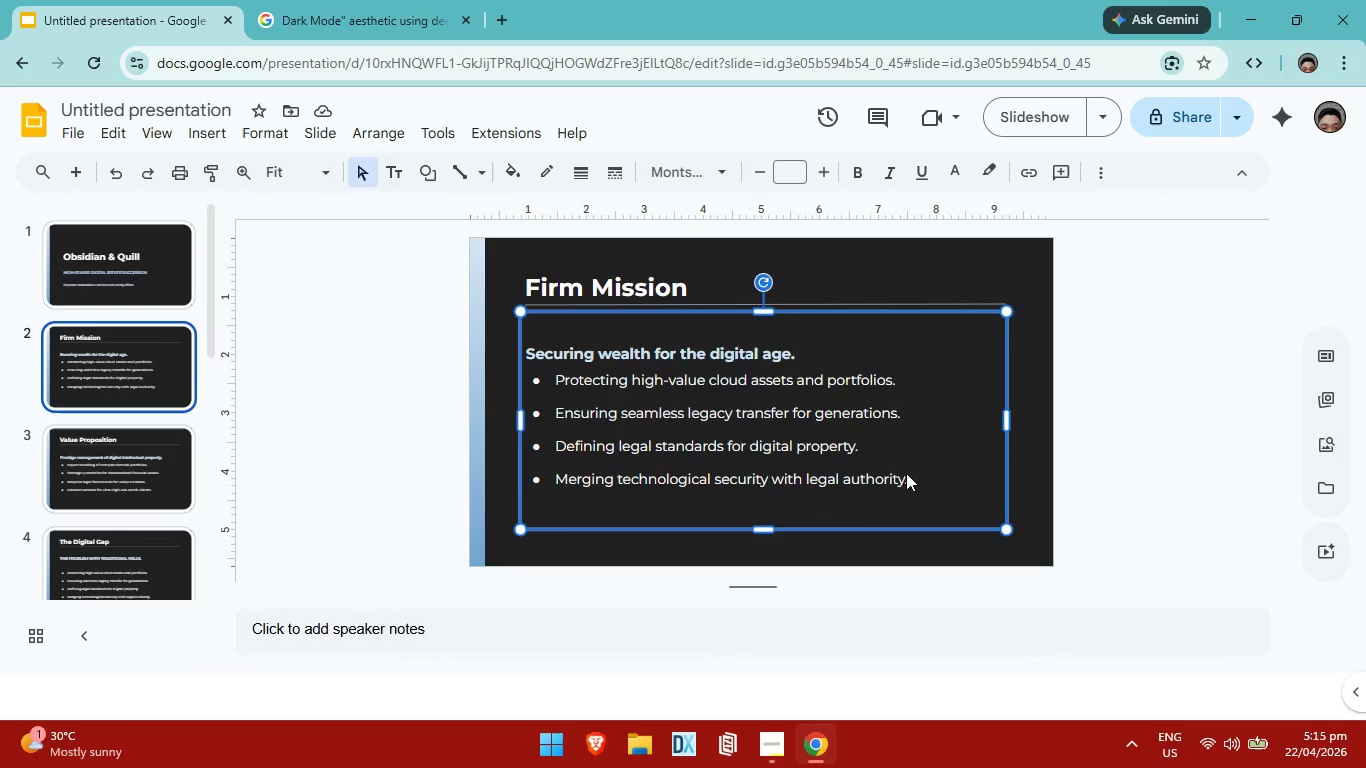 
triple_click([905, 474])
 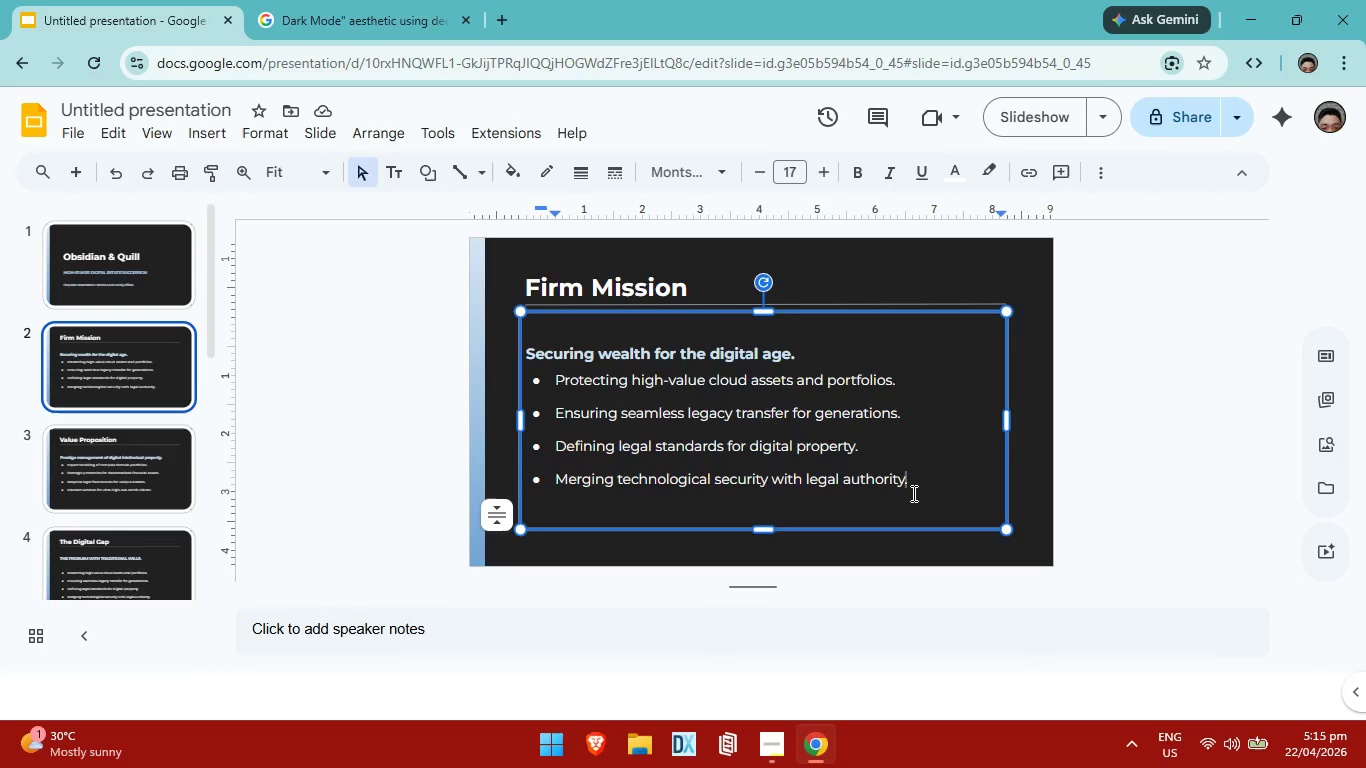 
left_click_drag(start_coordinate=[912, 493], to_coordinate=[508, 354])
 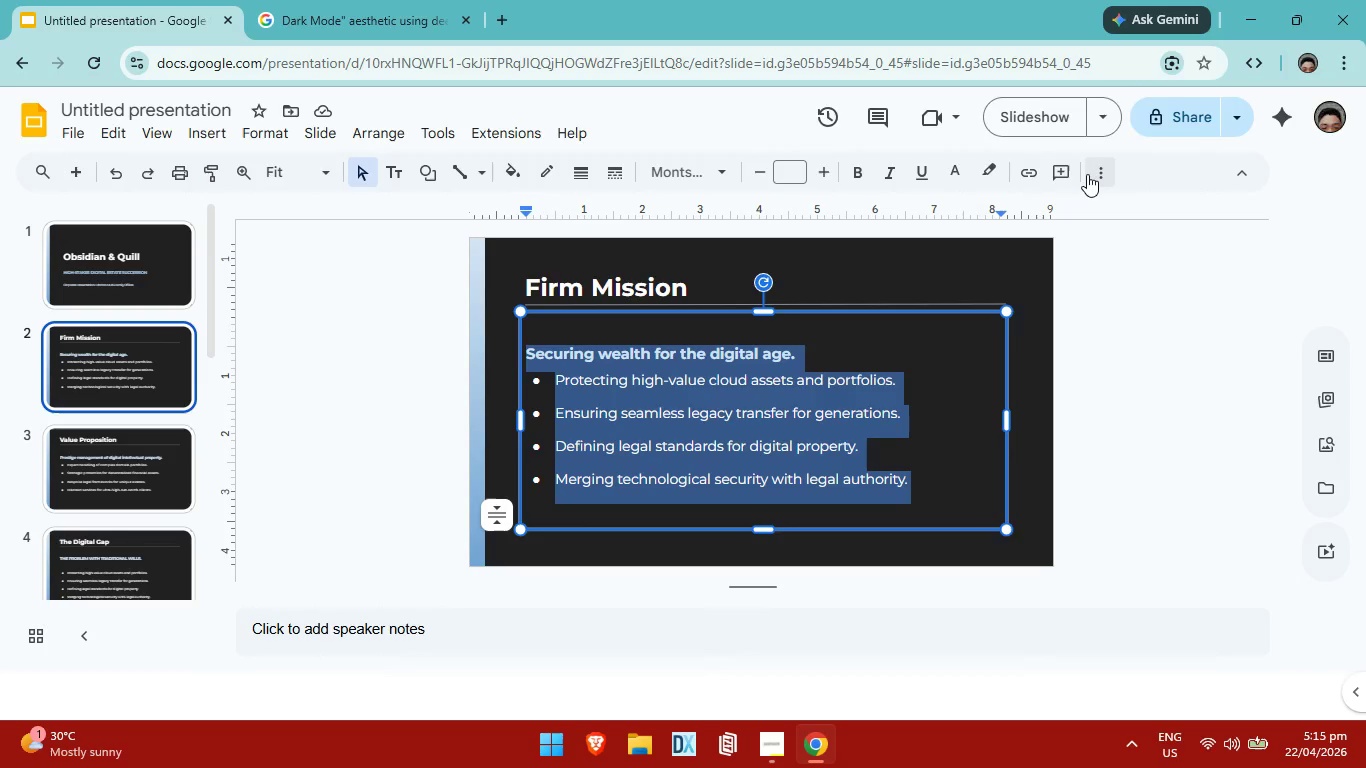 
left_click([1089, 173])
 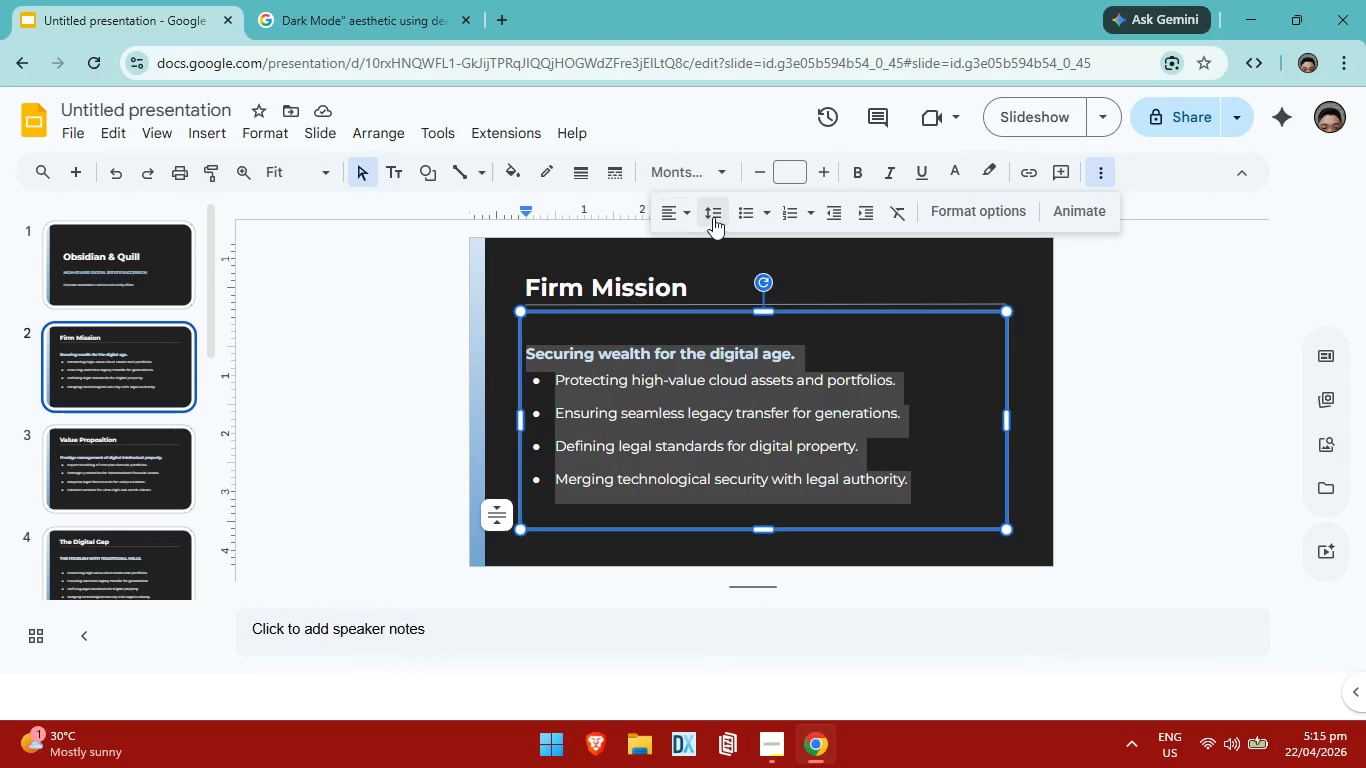 
left_click([715, 217])
 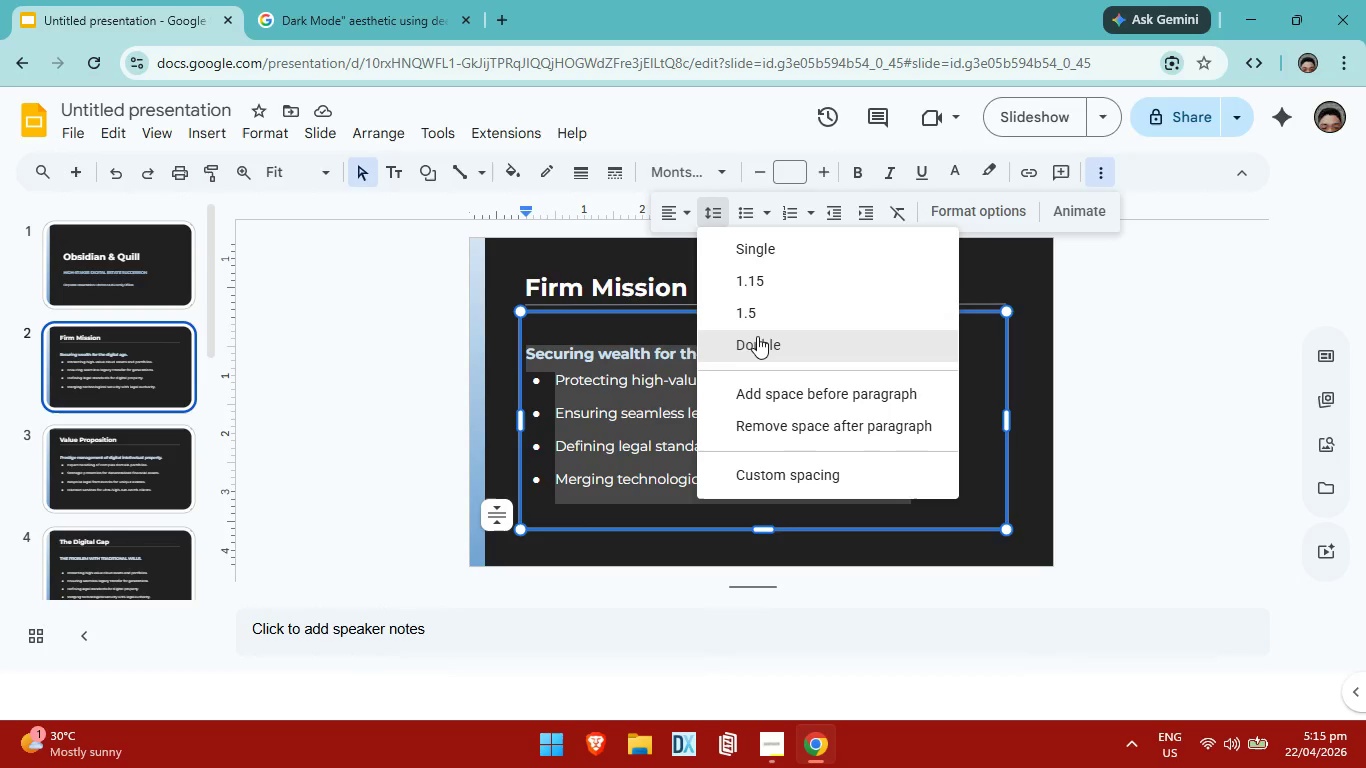 
left_click([758, 337])
 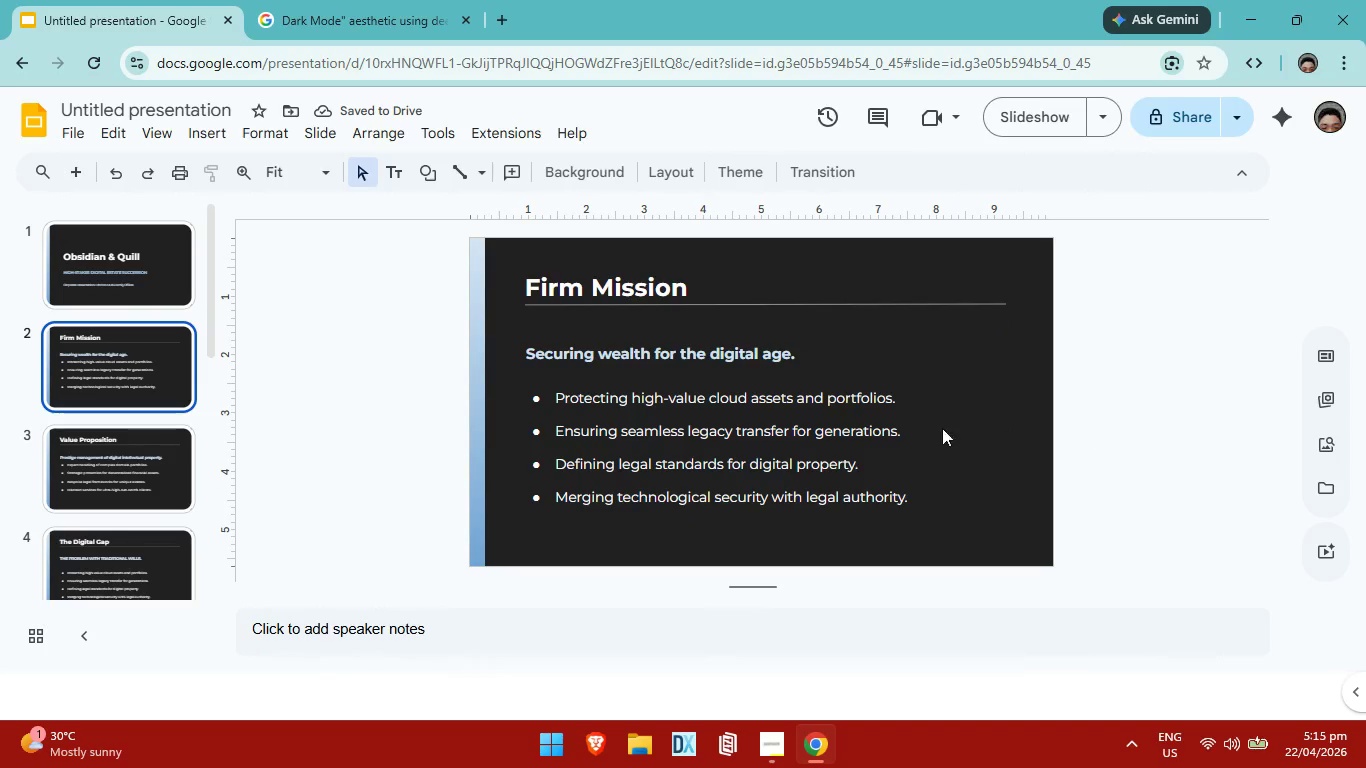 
left_click([157, 437])
 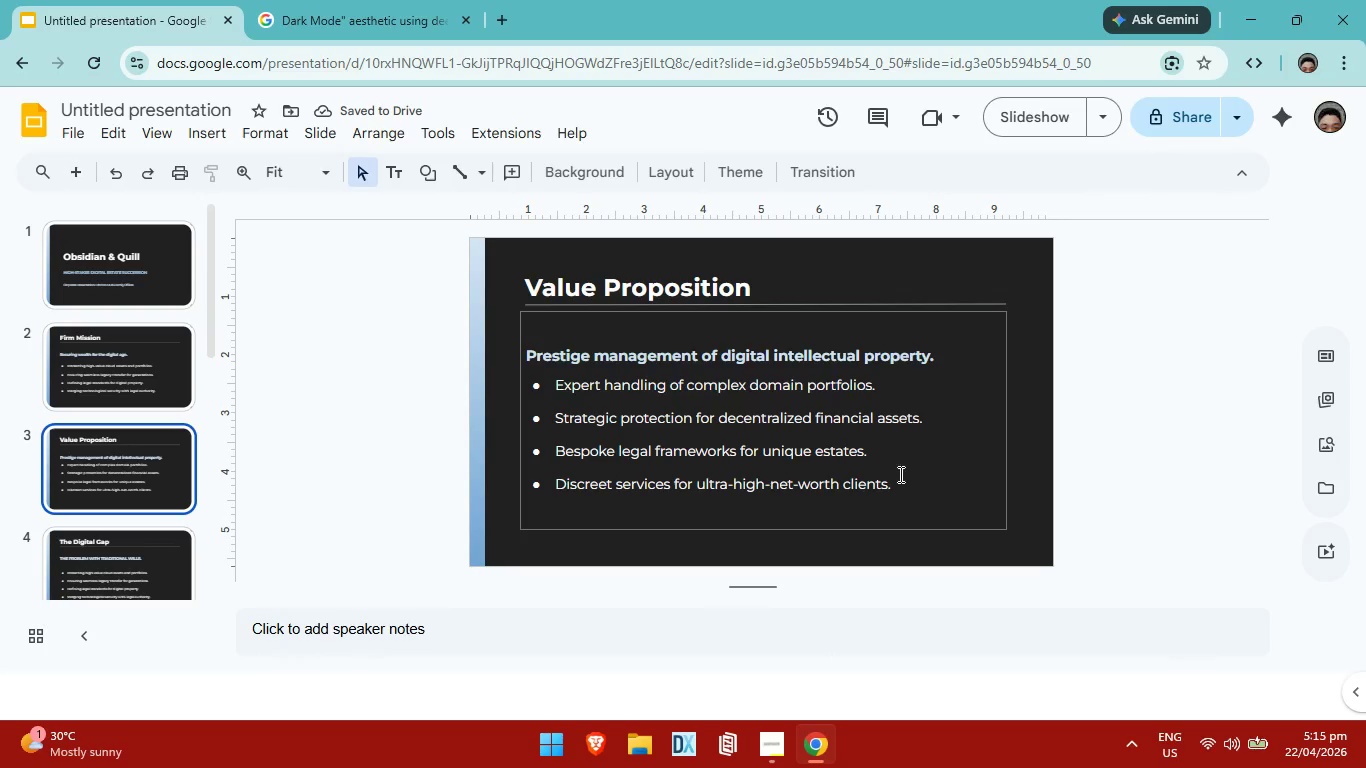 
left_click([899, 474])
 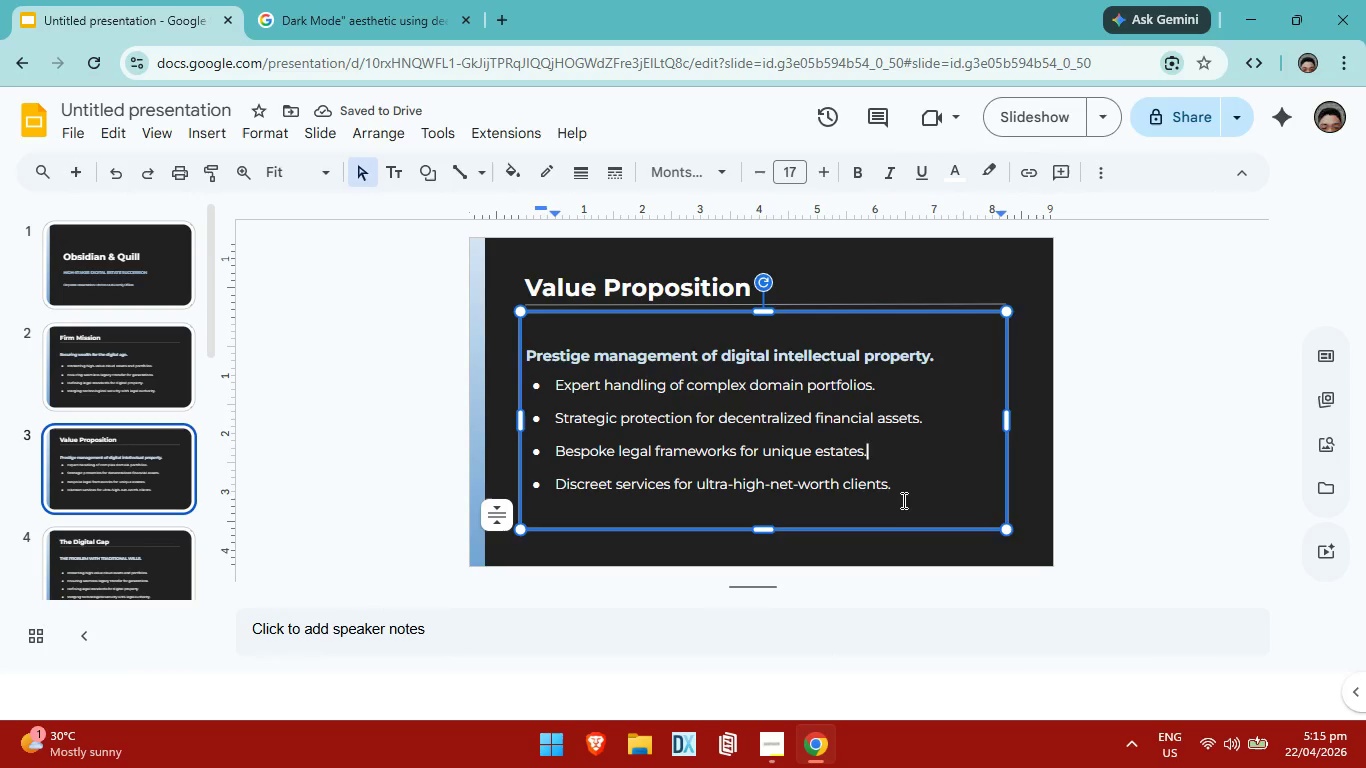 
left_click_drag(start_coordinate=[902, 500], to_coordinate=[474, 337])
 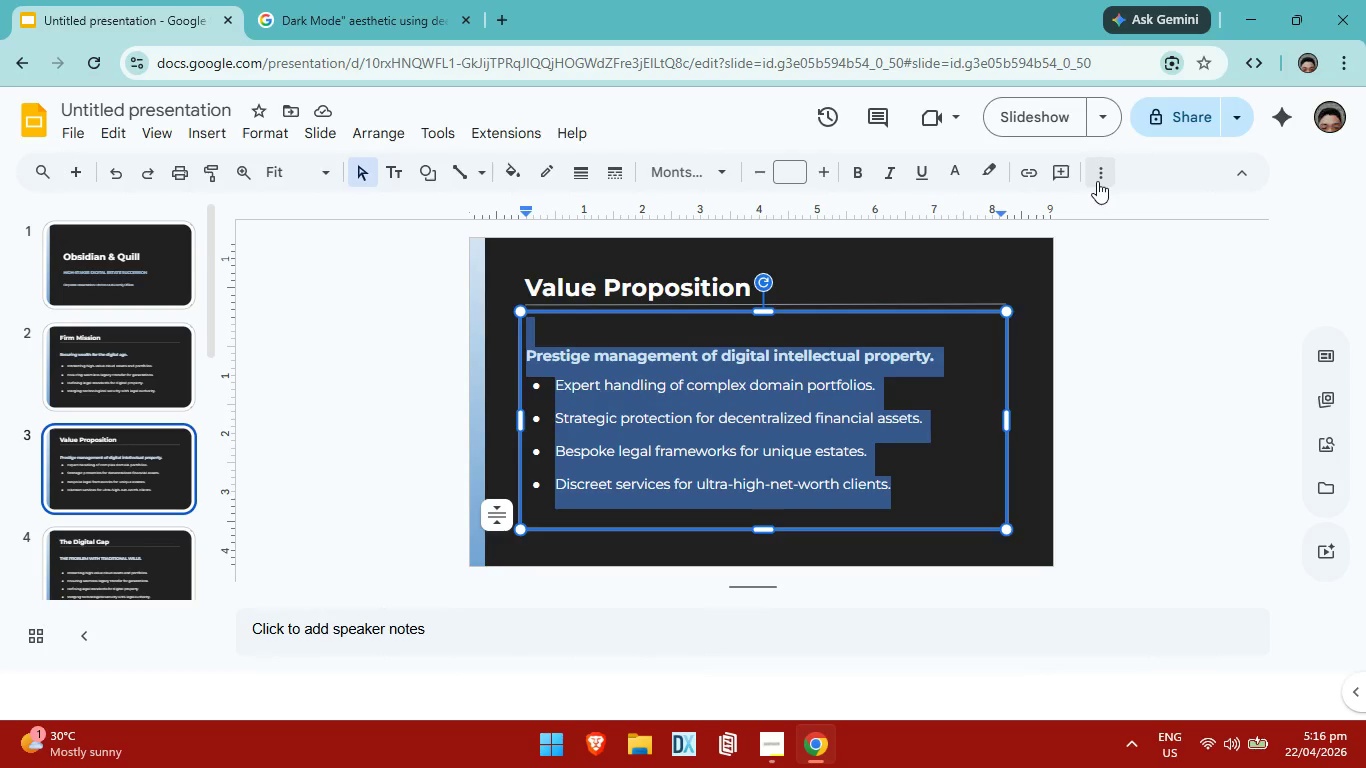 
left_click([1097, 181])
 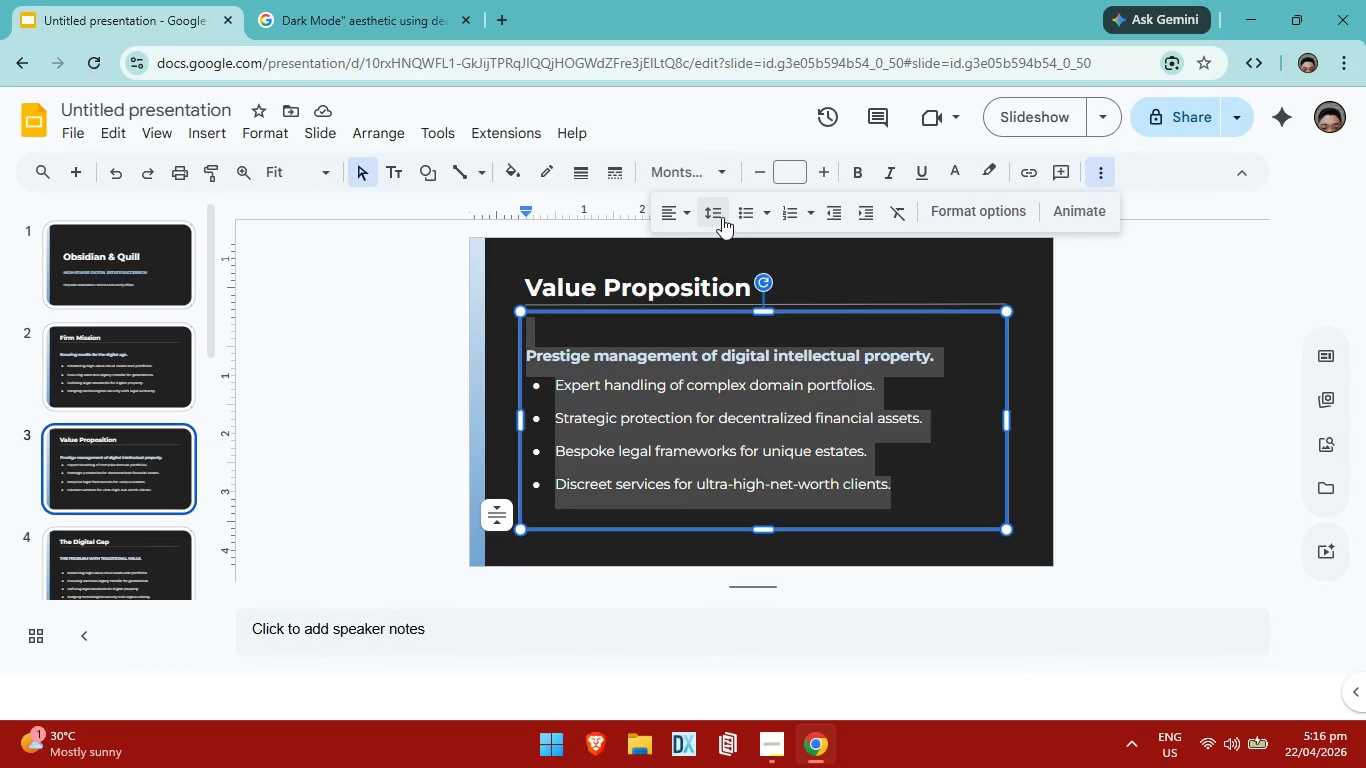 
left_click([722, 217])
 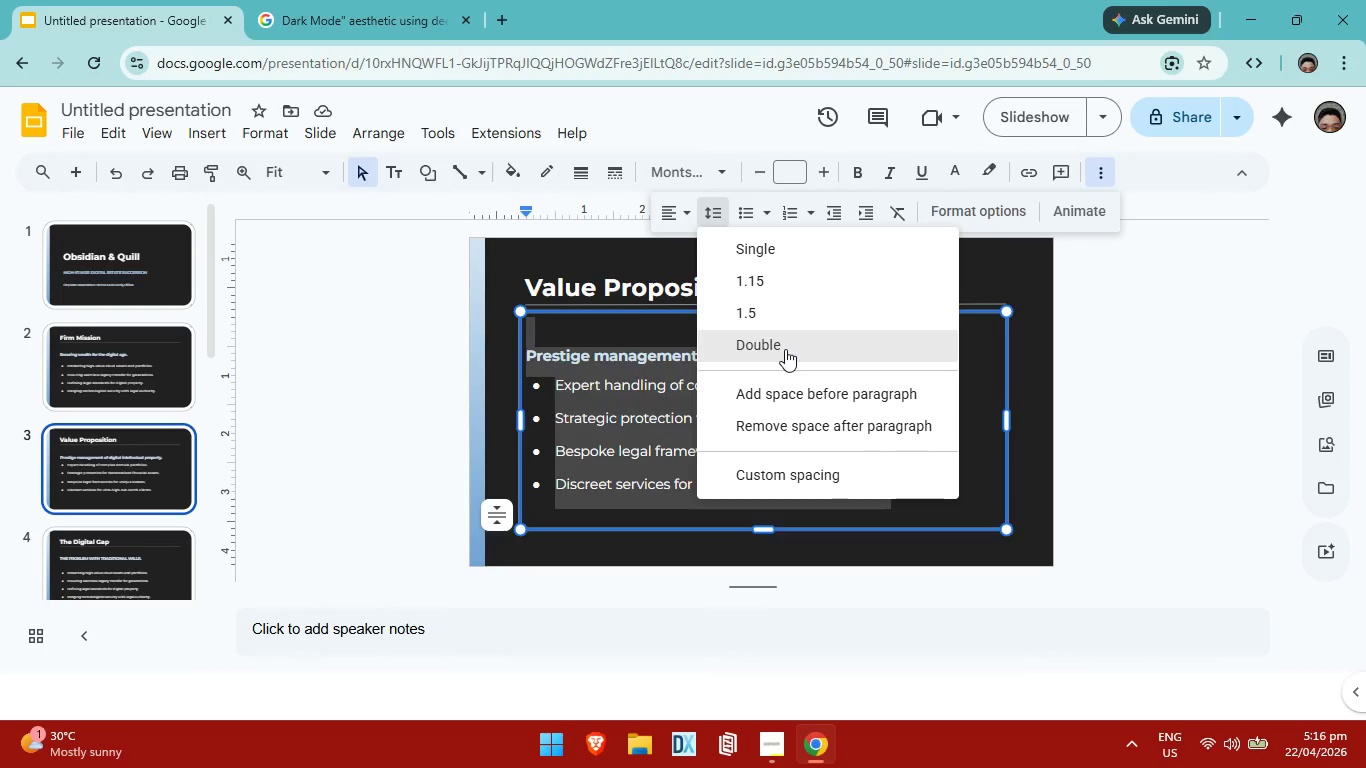 
left_click([785, 349])
 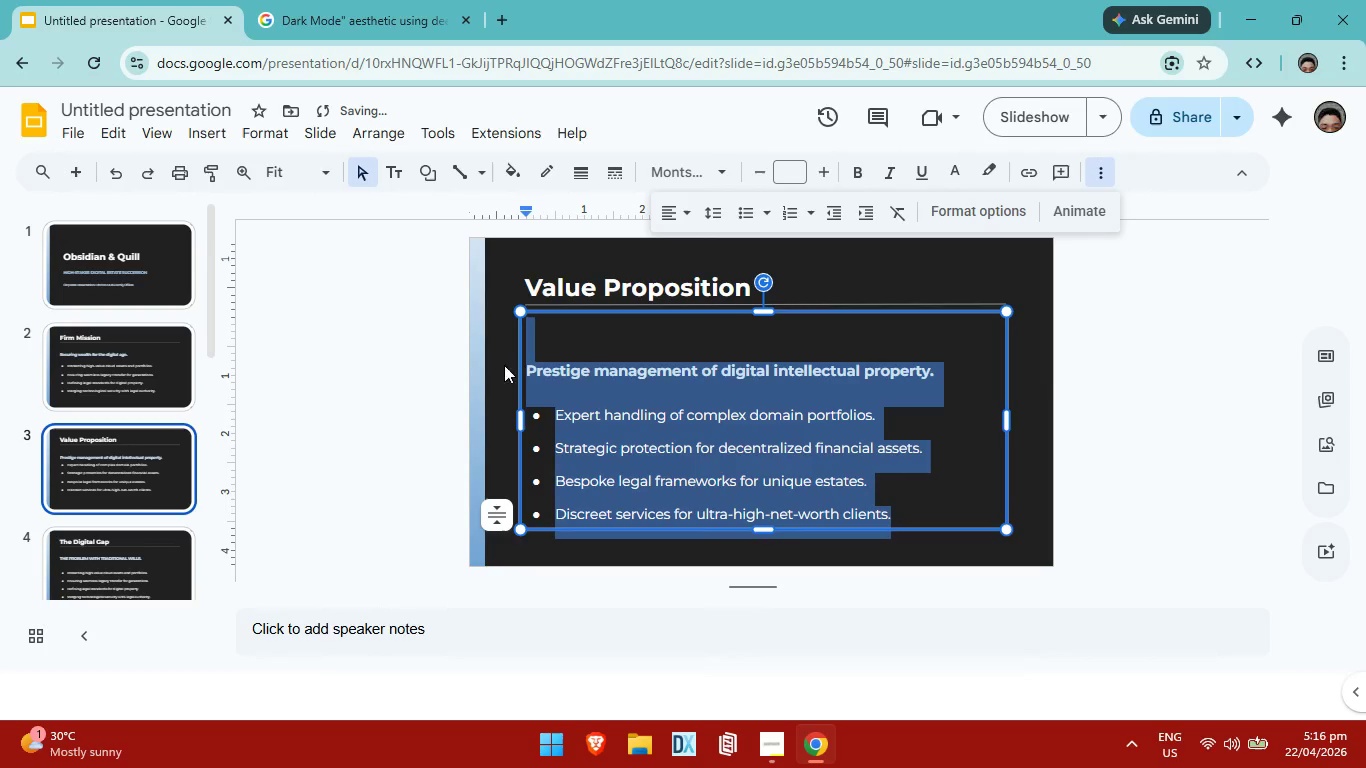 
left_click([540, 345])
 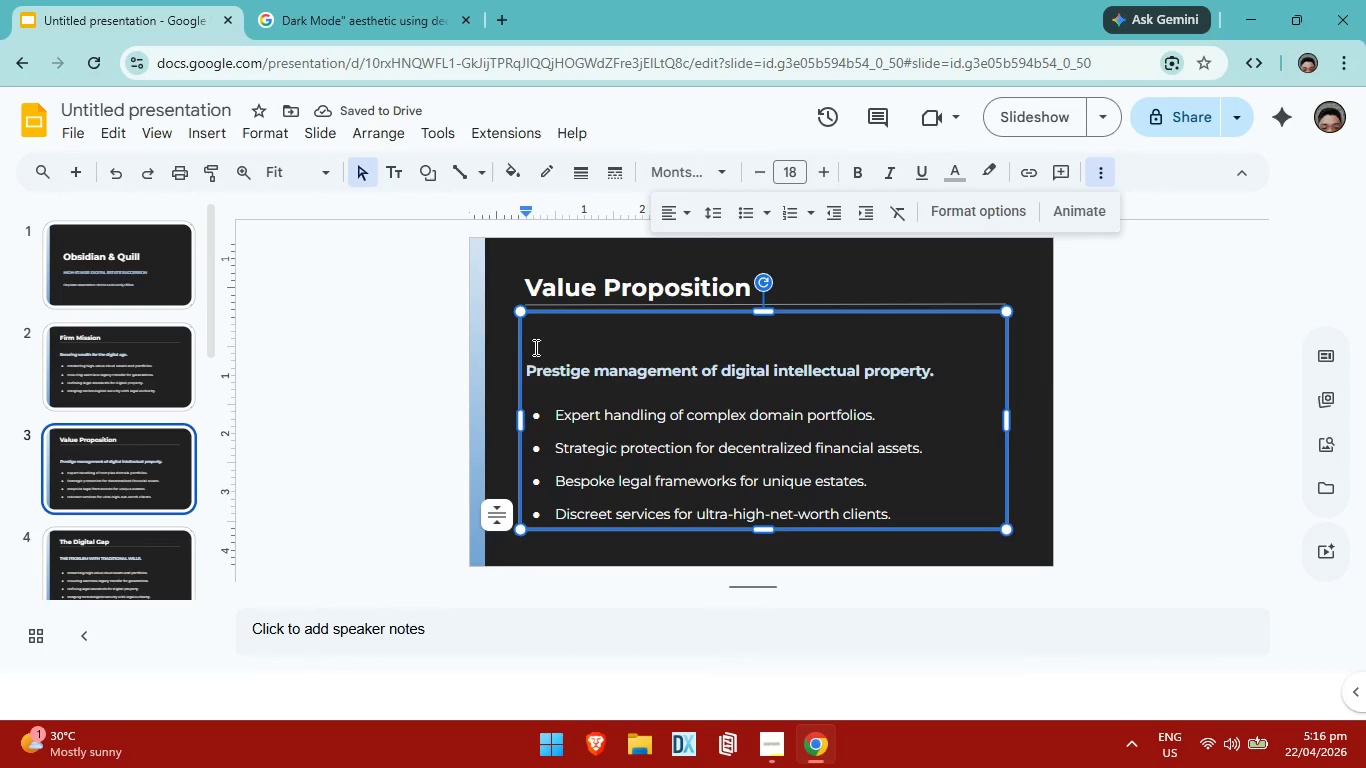 
left_click([534, 347])
 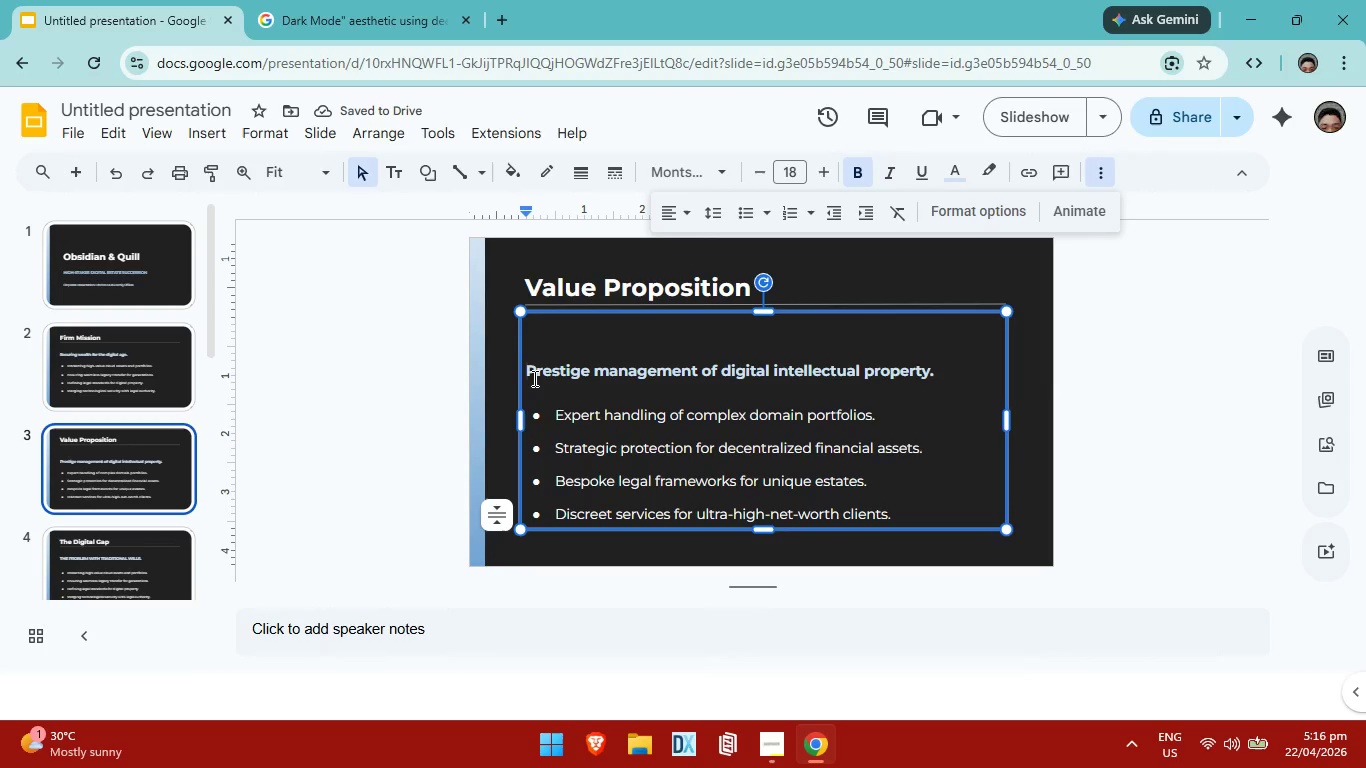 
key(Backspace)
 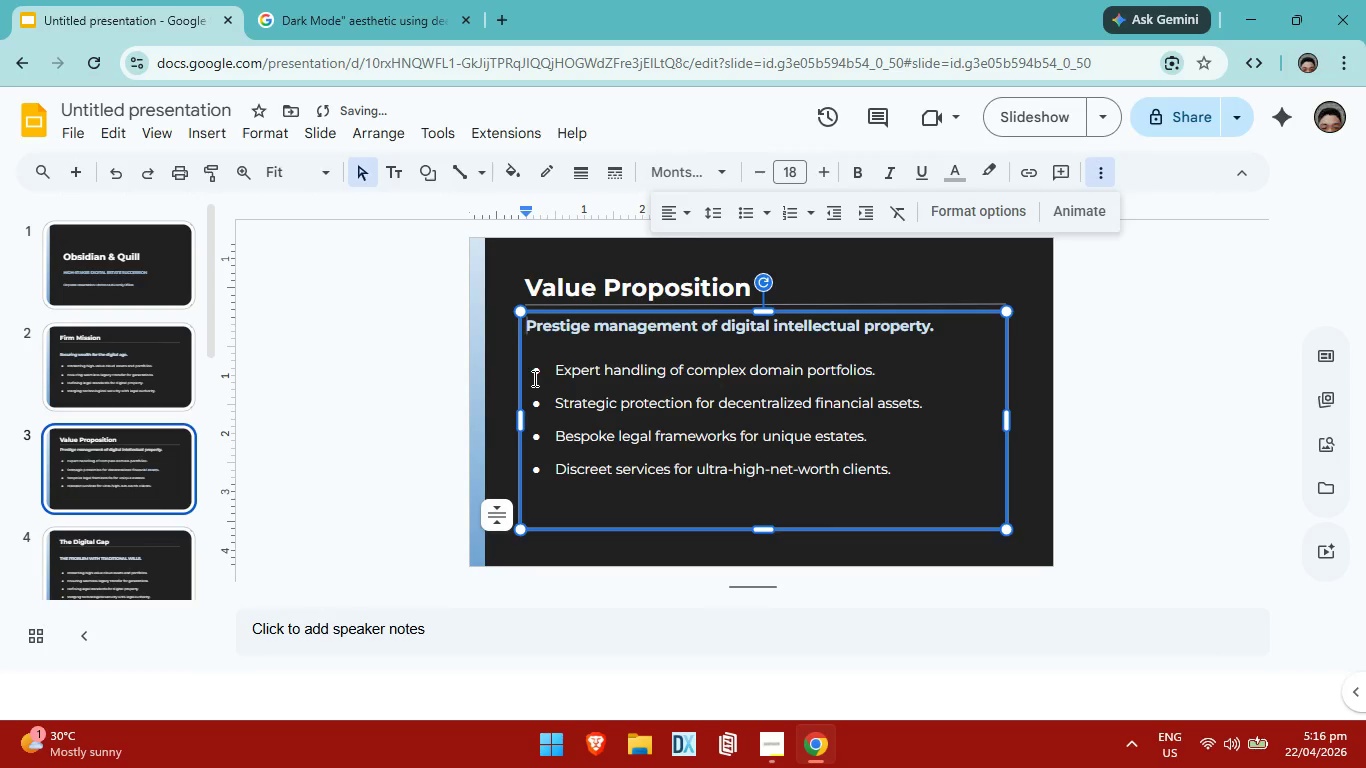 
key(Enter)
 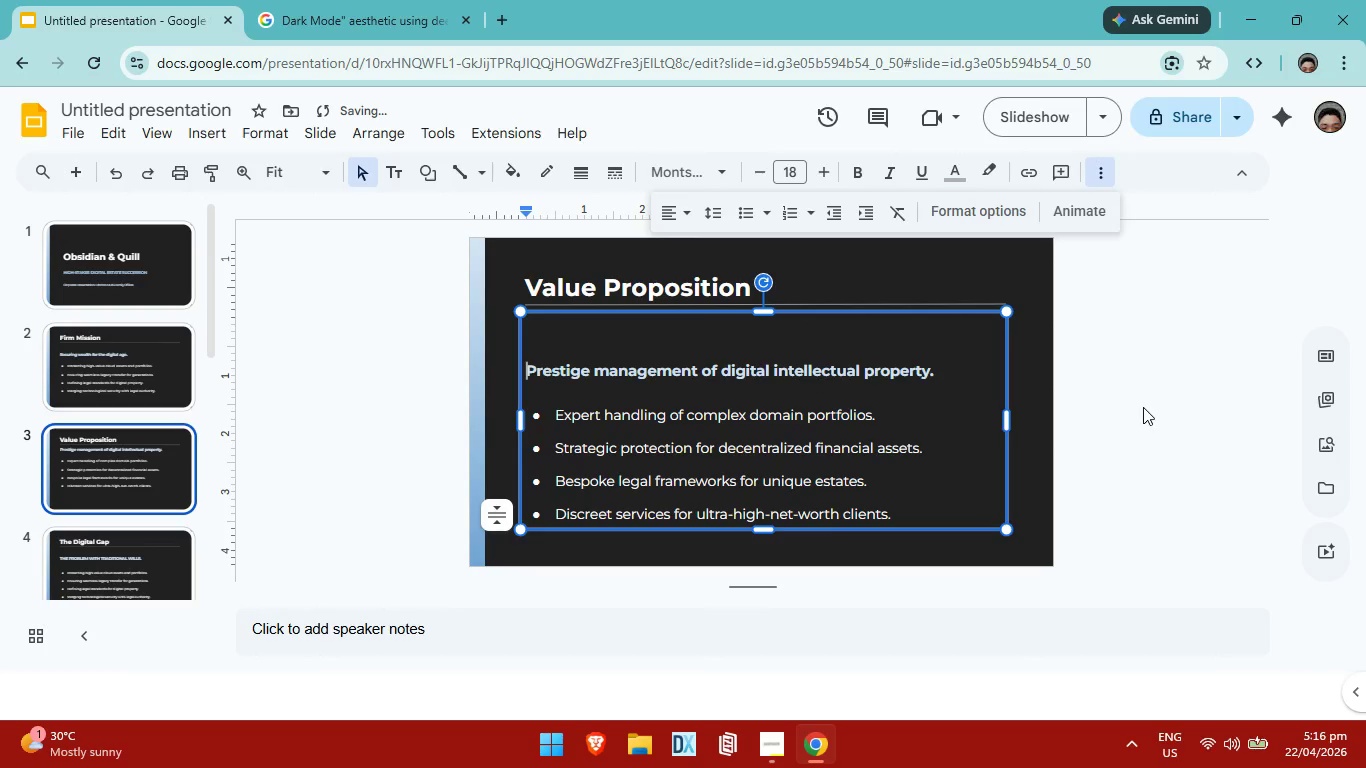 
left_click([1143, 407])
 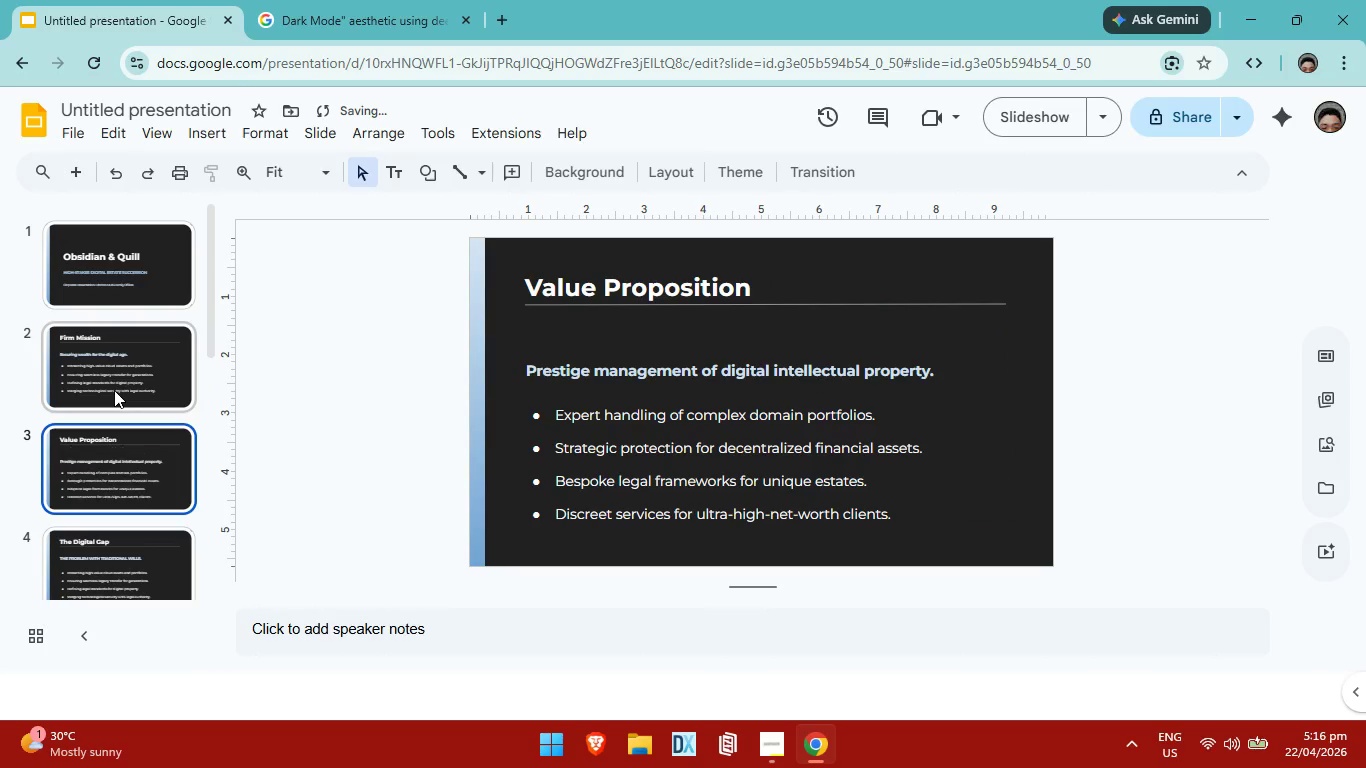 
left_click([114, 390])
 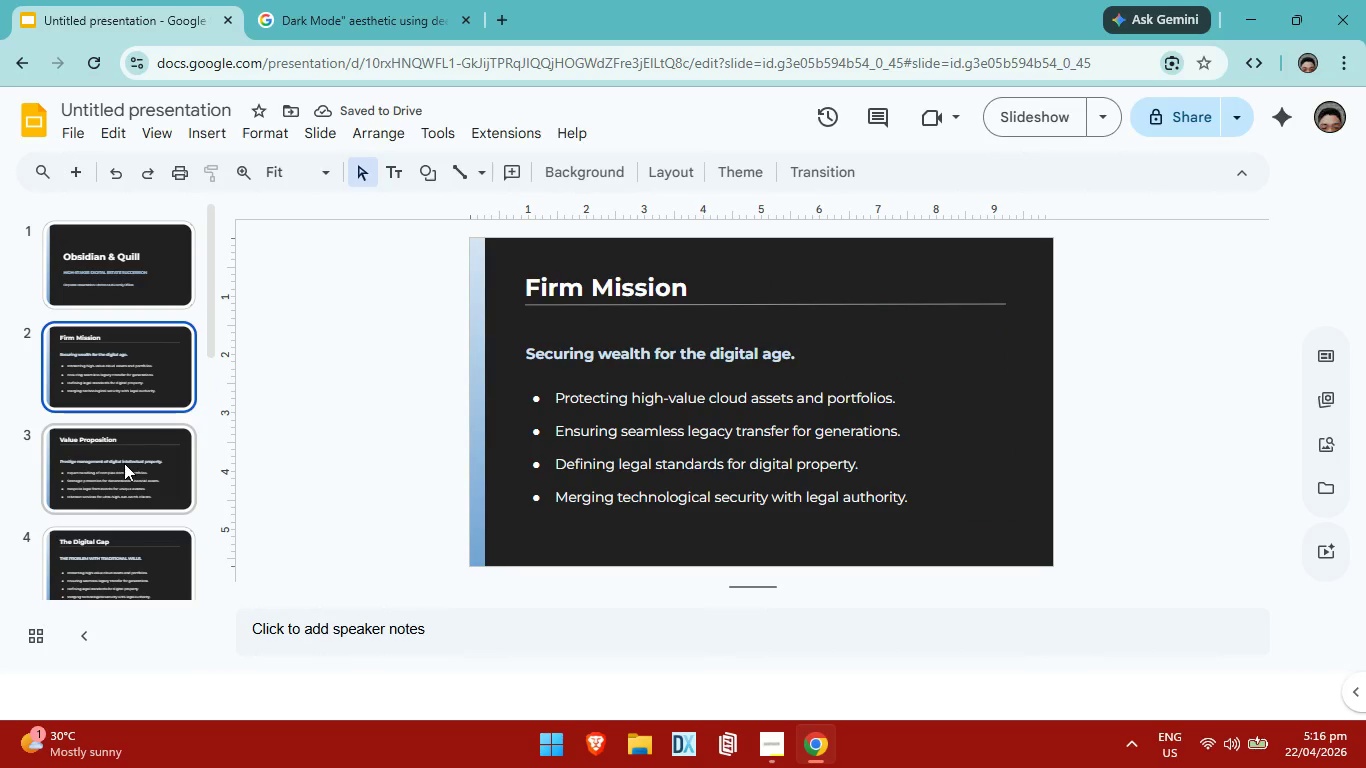 
left_click([124, 463])
 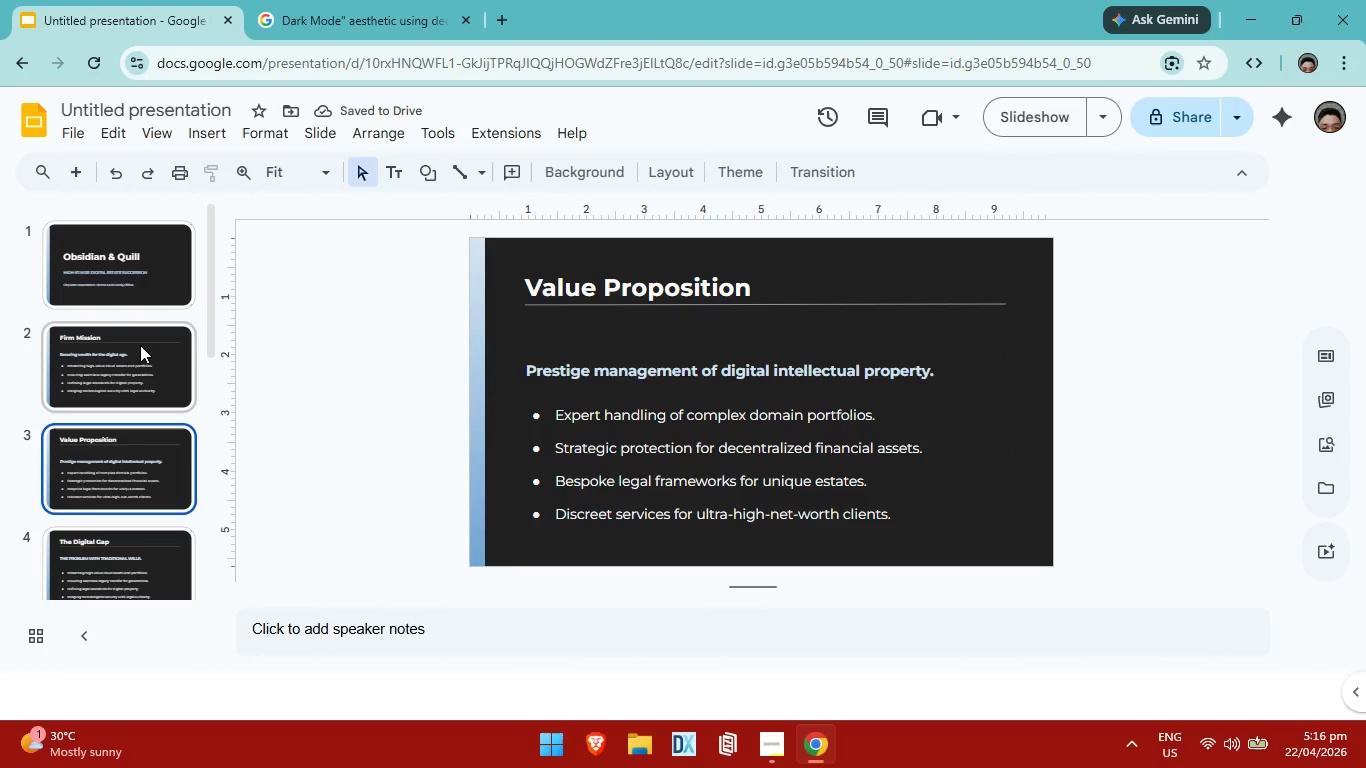 
left_click([140, 345])
 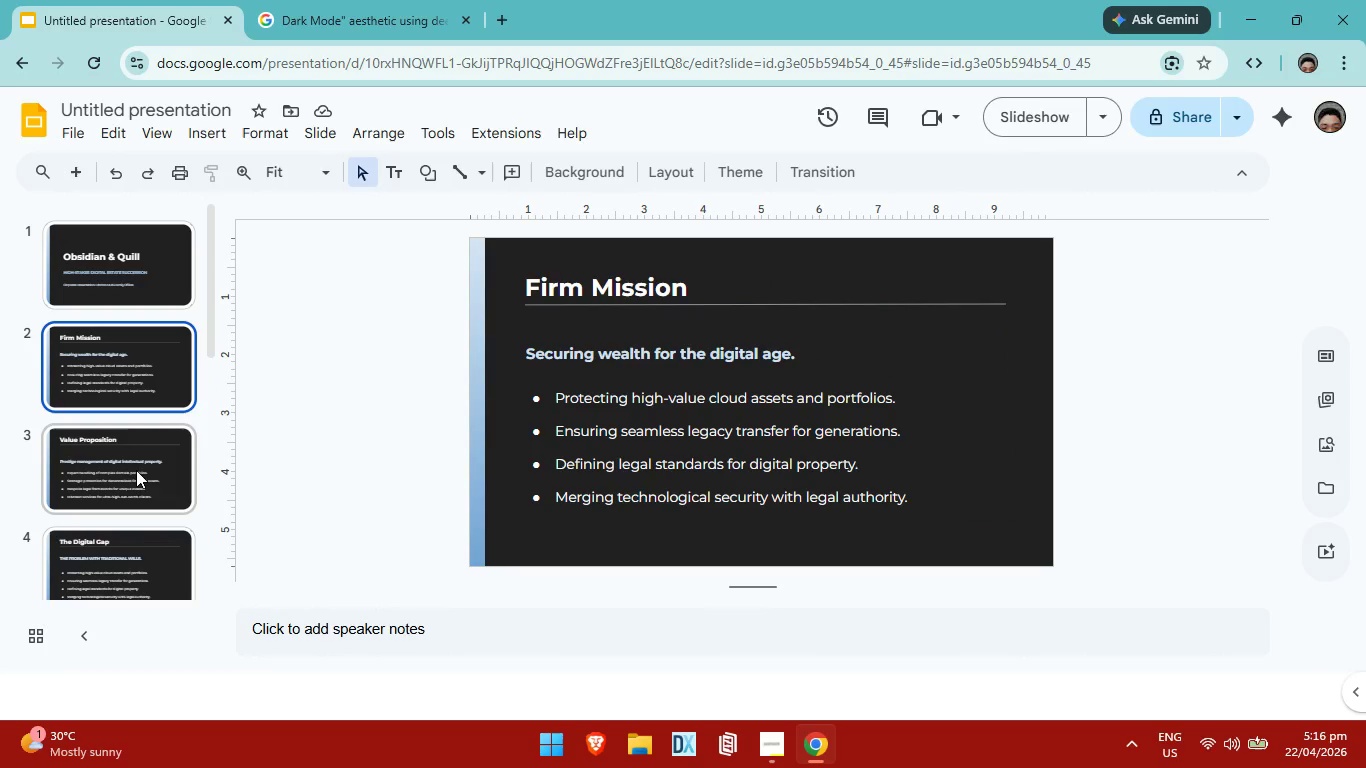 
left_click([136, 471])
 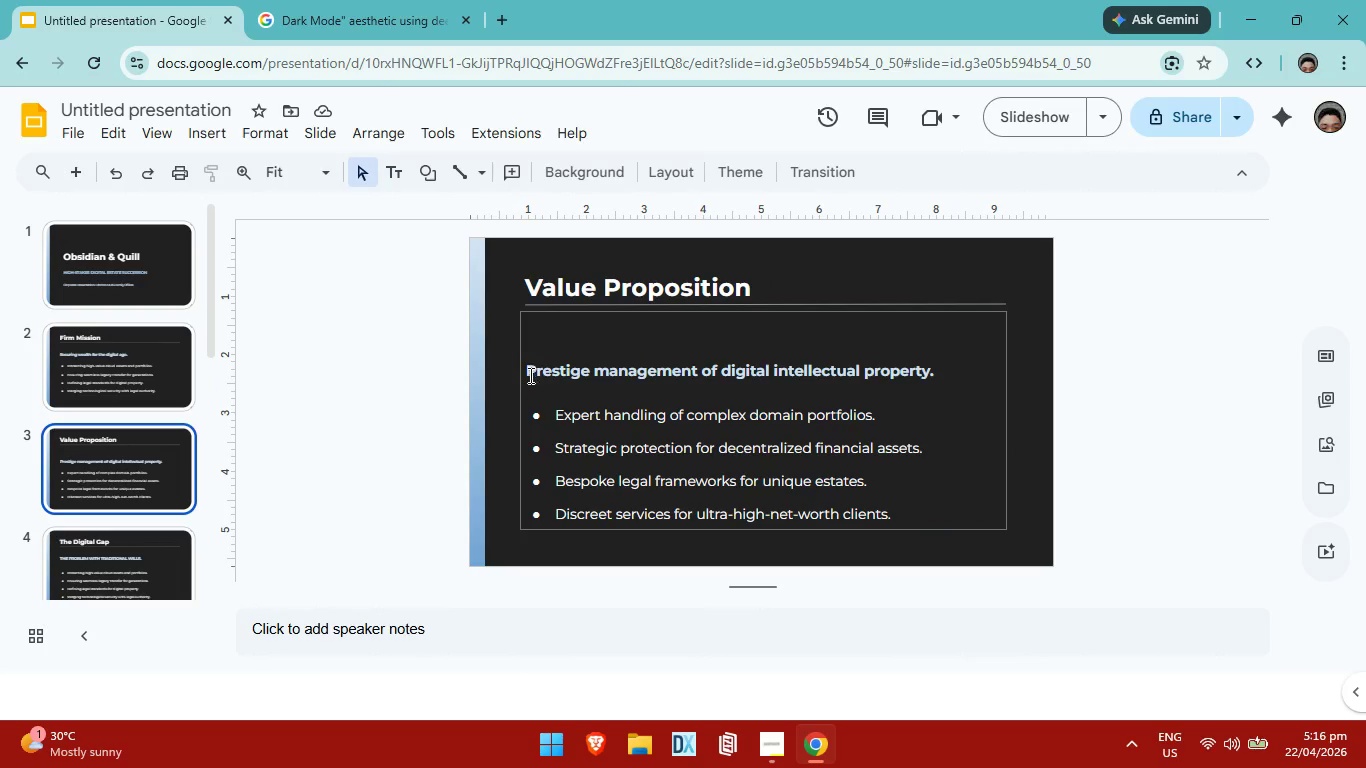 
left_click([527, 378])
 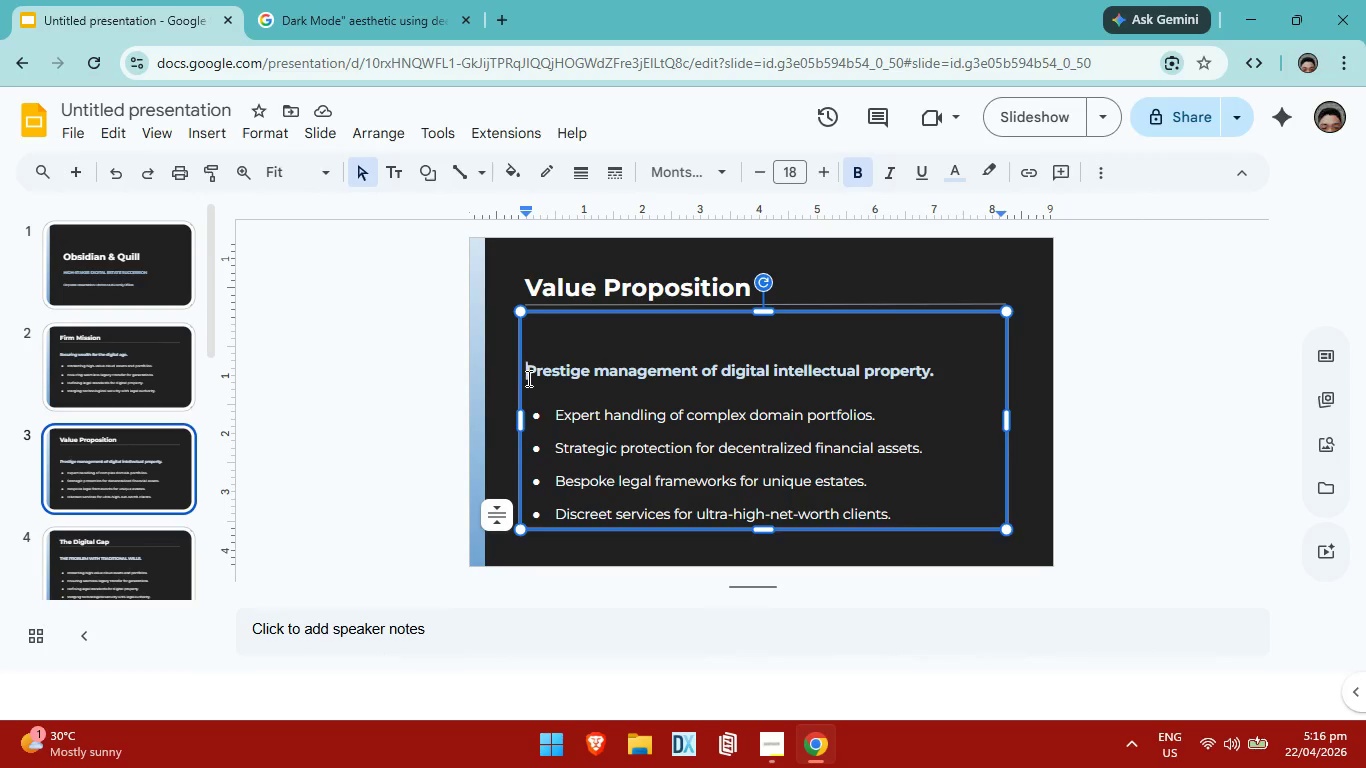 
key(Backspace)
 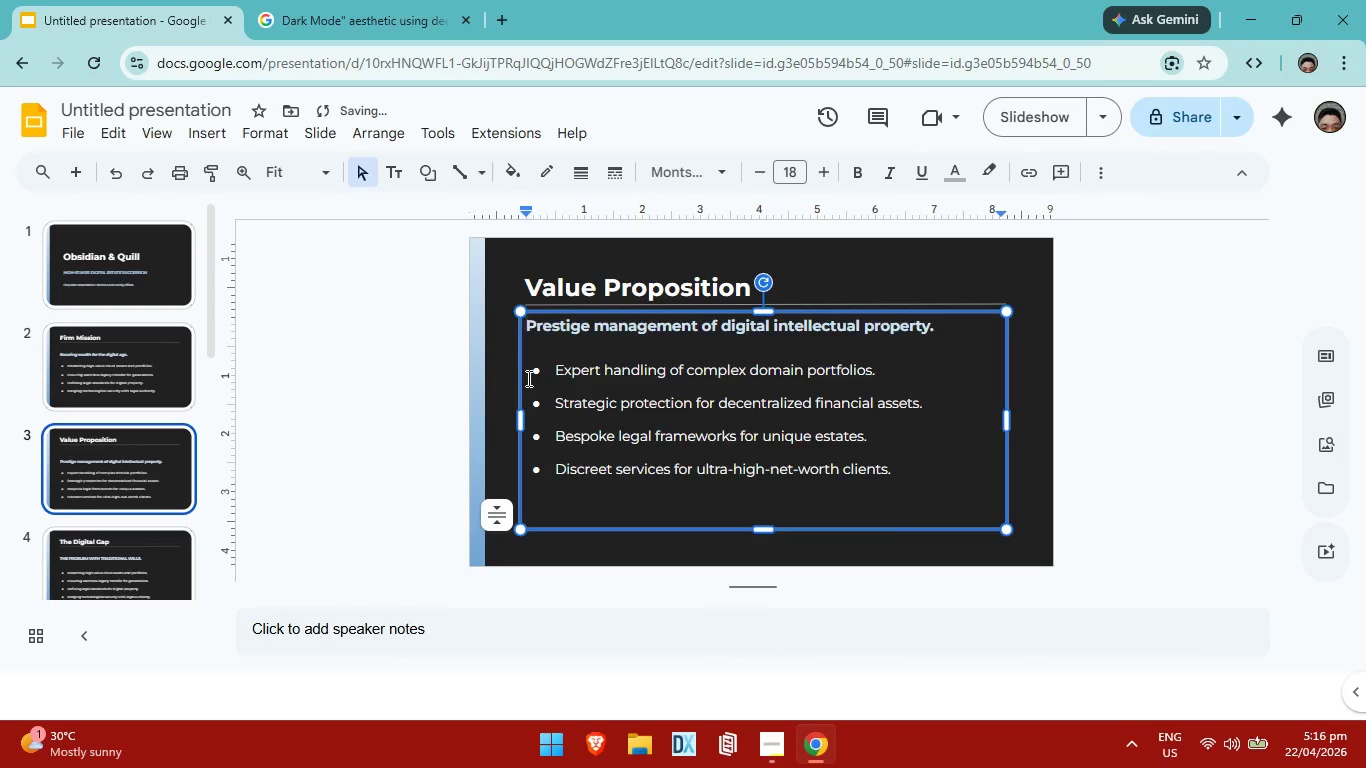 
key(Enter)
 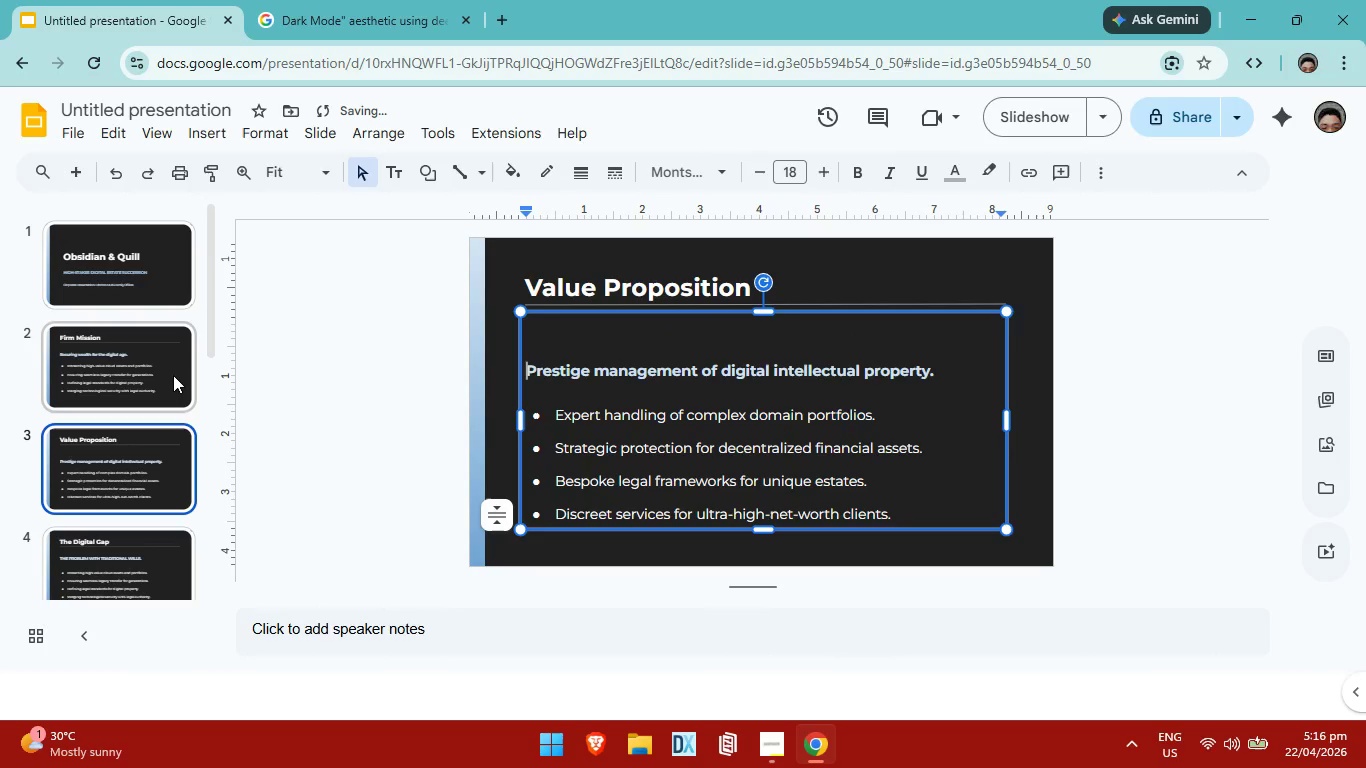 
left_click([172, 375])
 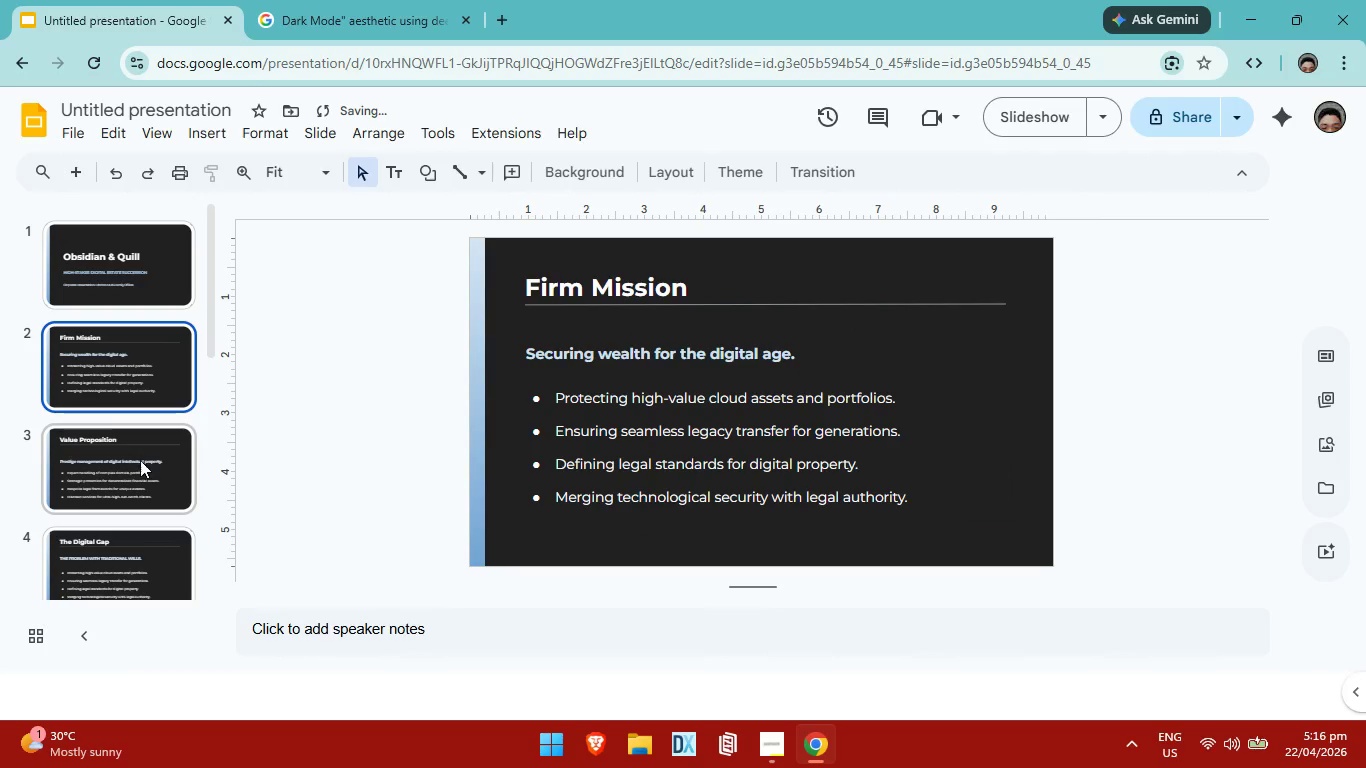 
left_click([140, 460])
 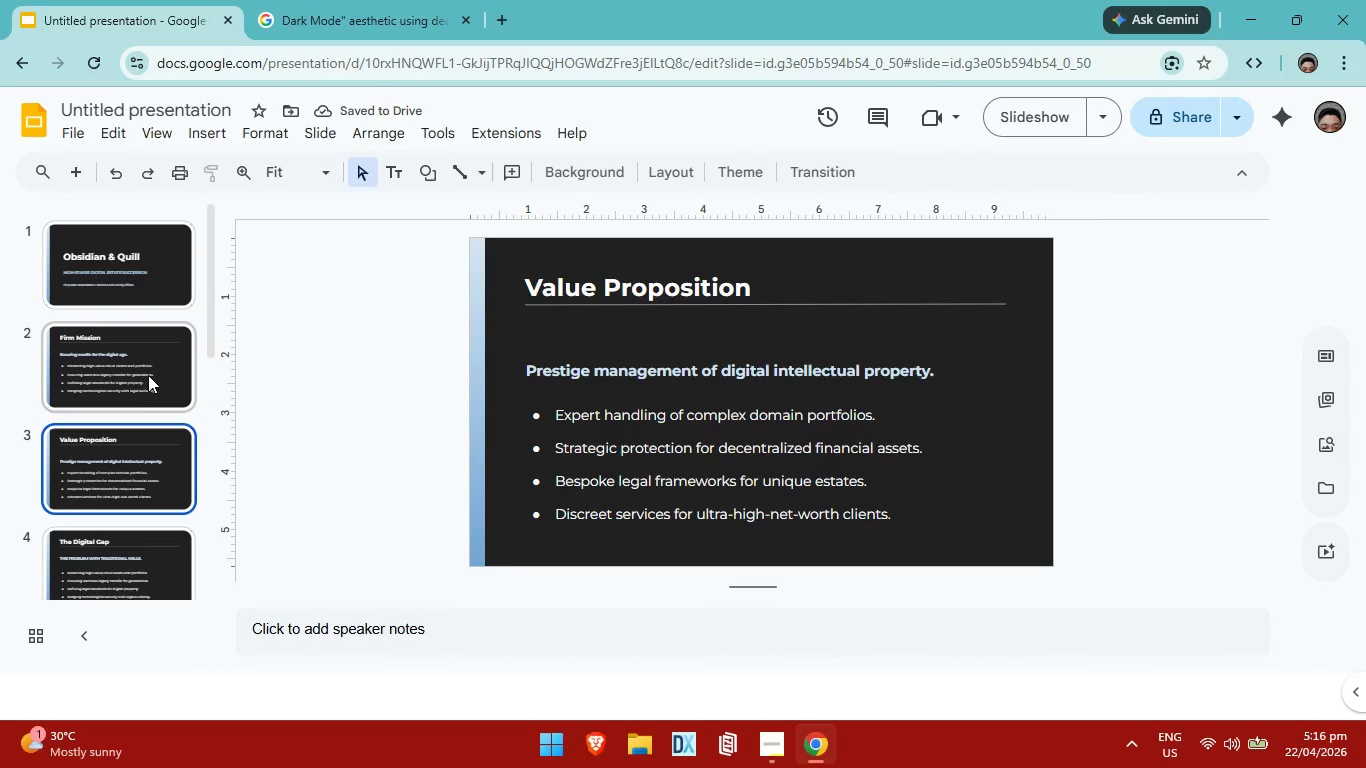 
left_click([148, 375])
 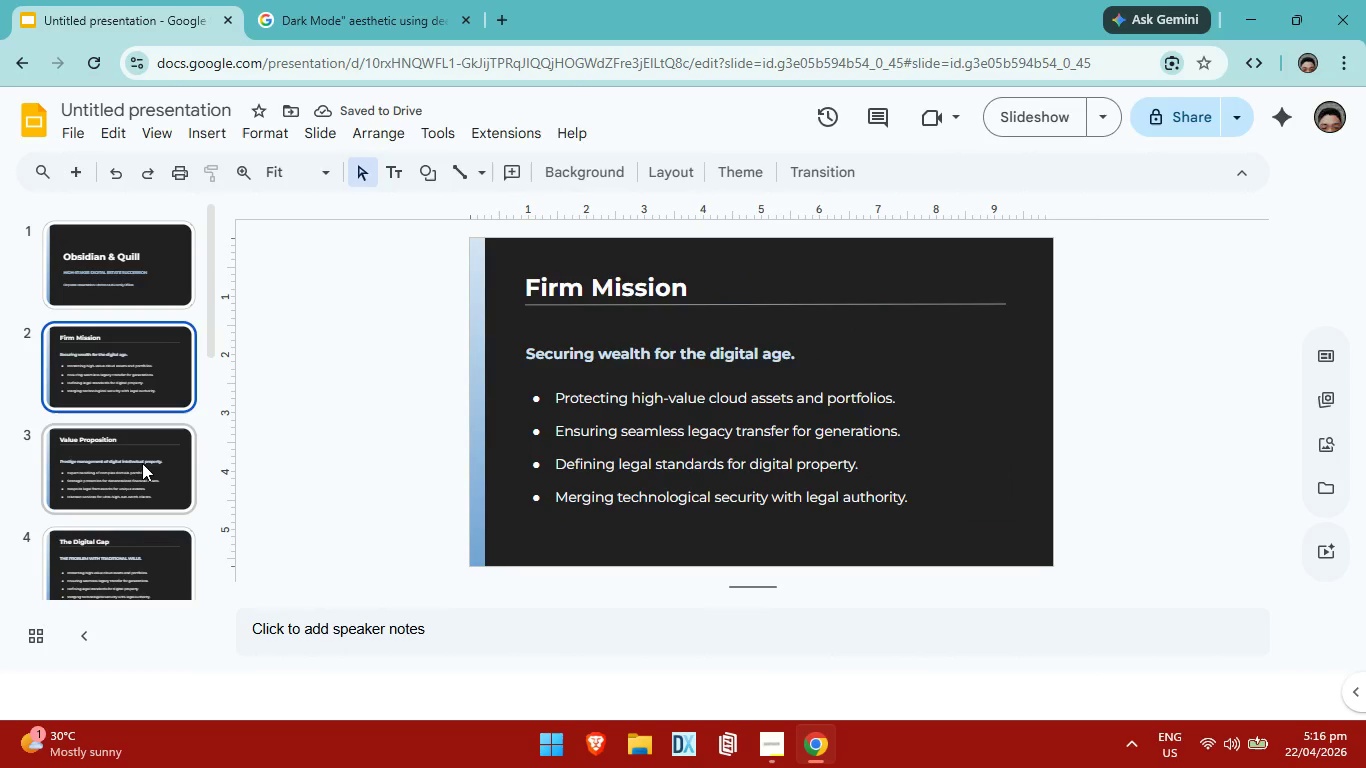 
left_click([142, 463])
 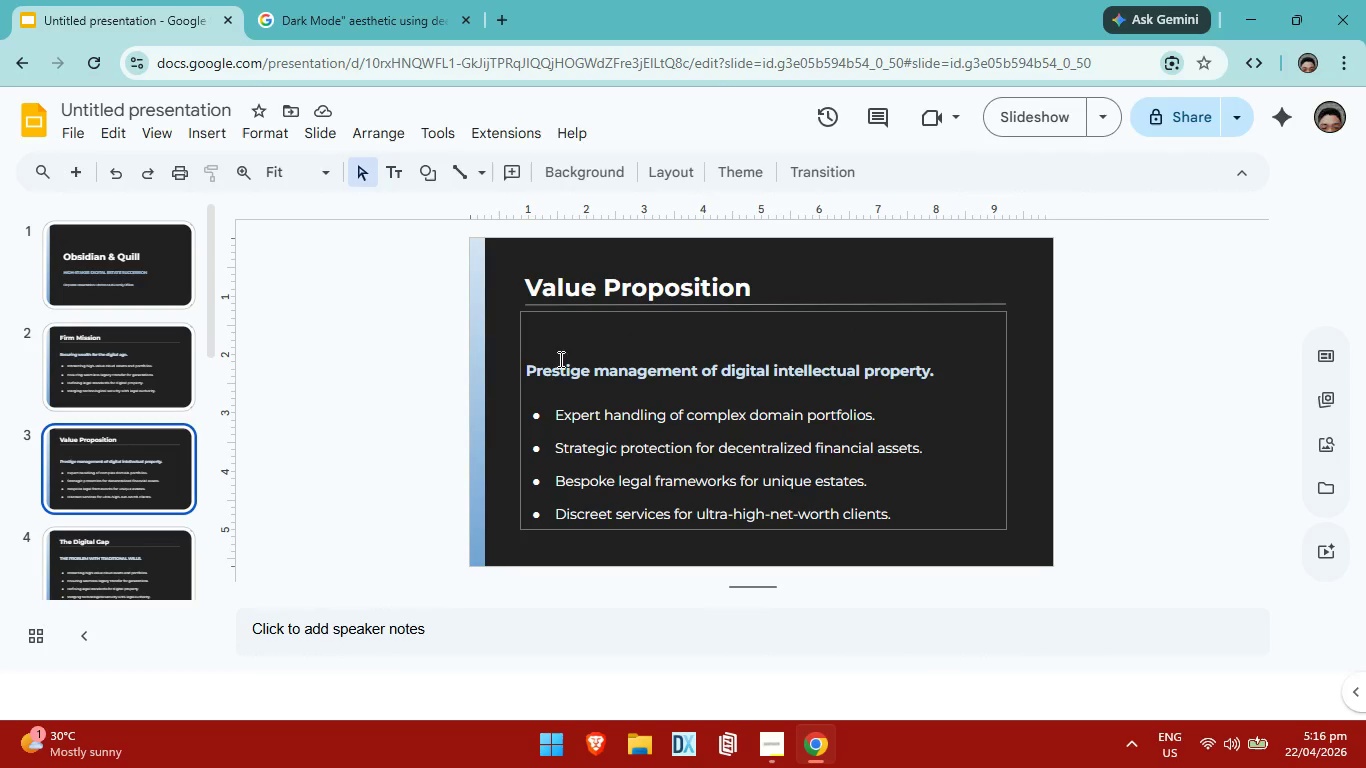 
left_click([540, 364])
 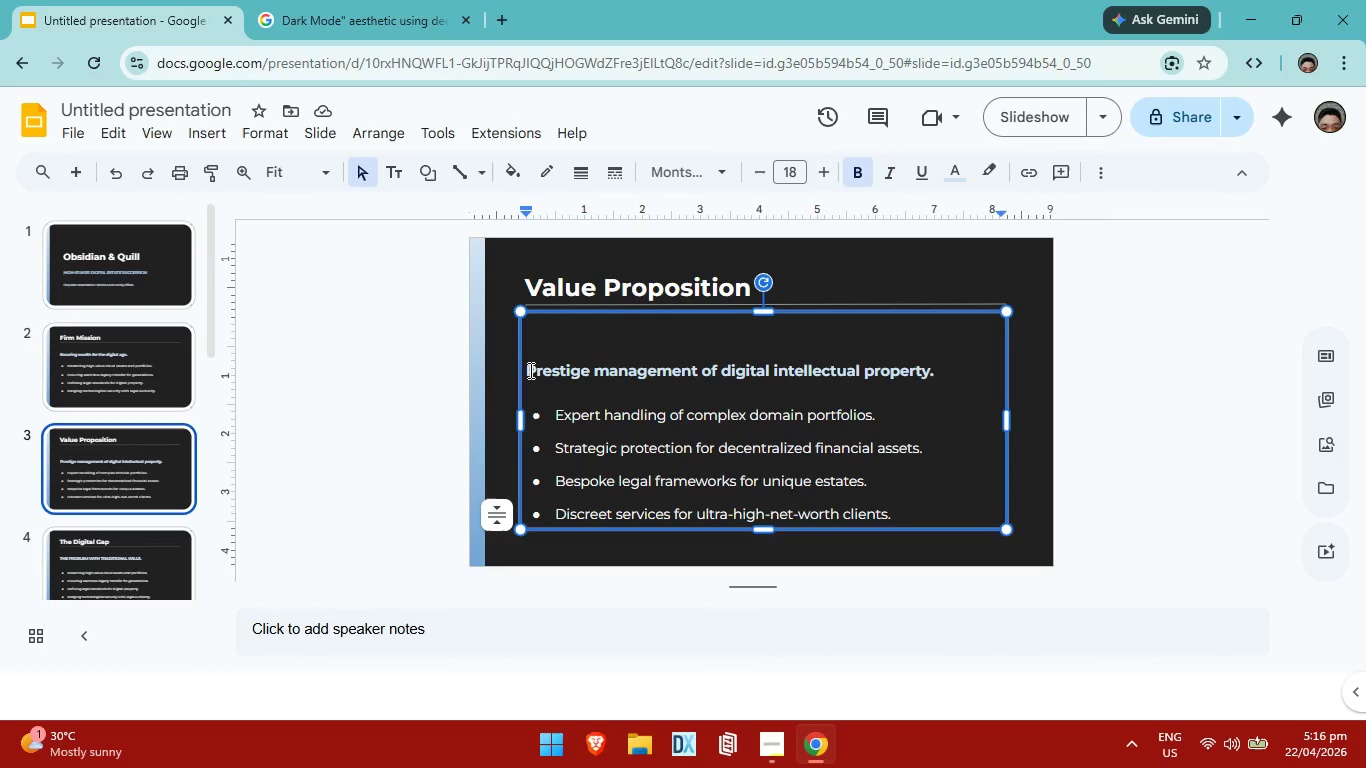 
left_click([529, 370])
 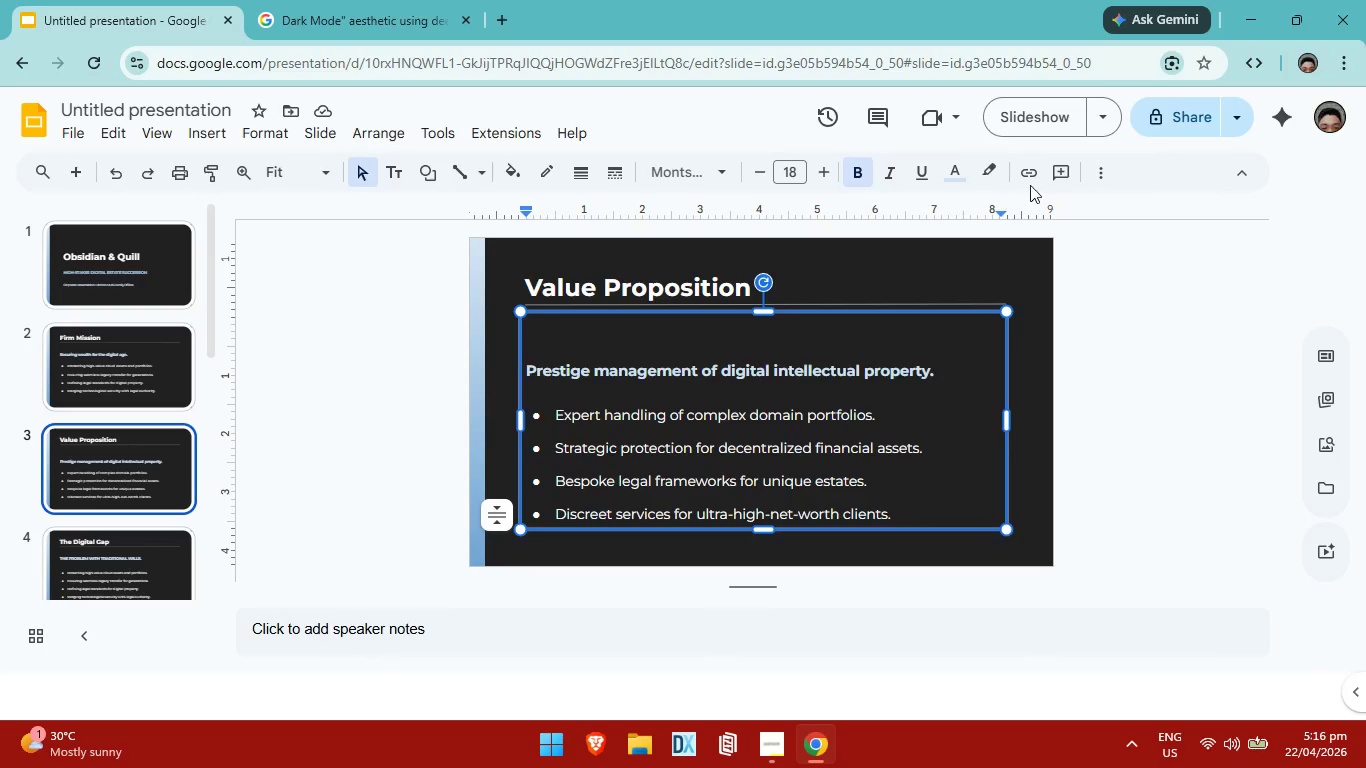 
left_click([1109, 170])
 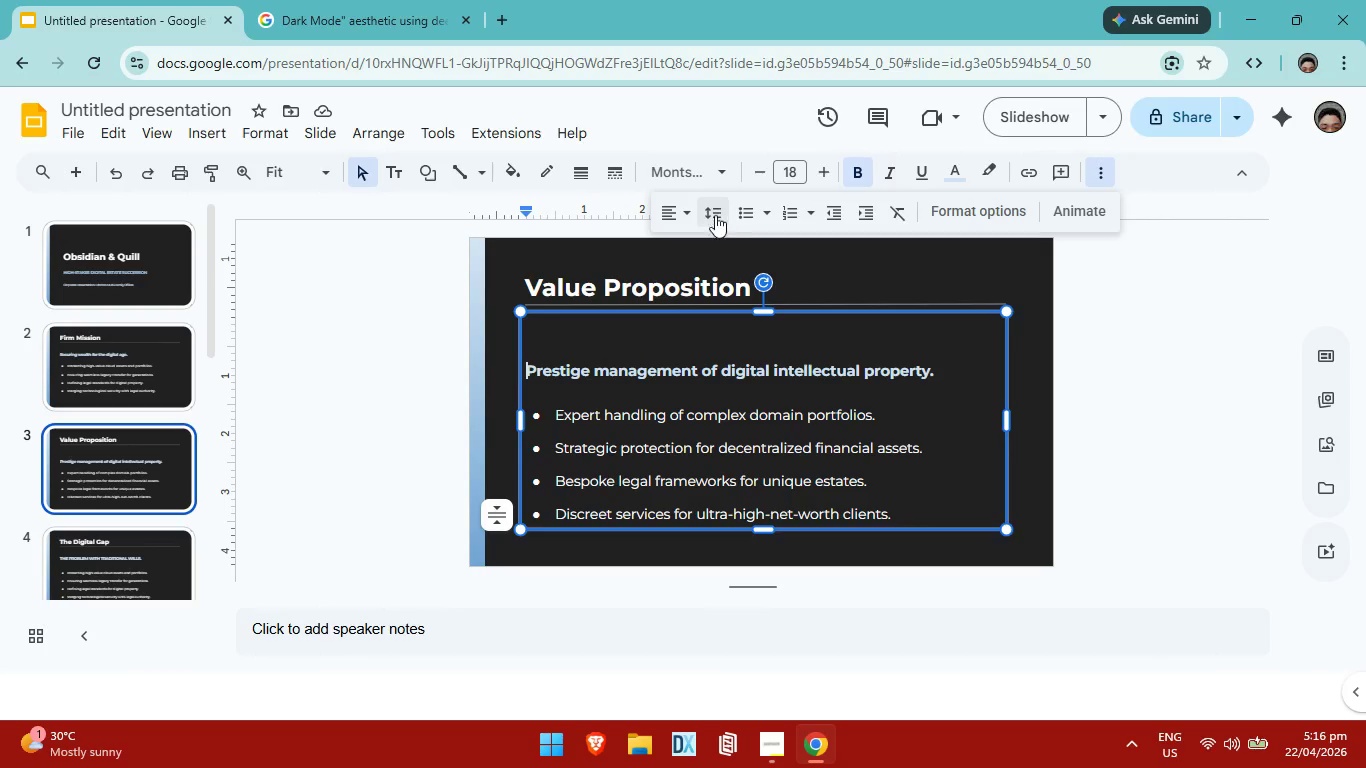 
left_click([711, 213])
 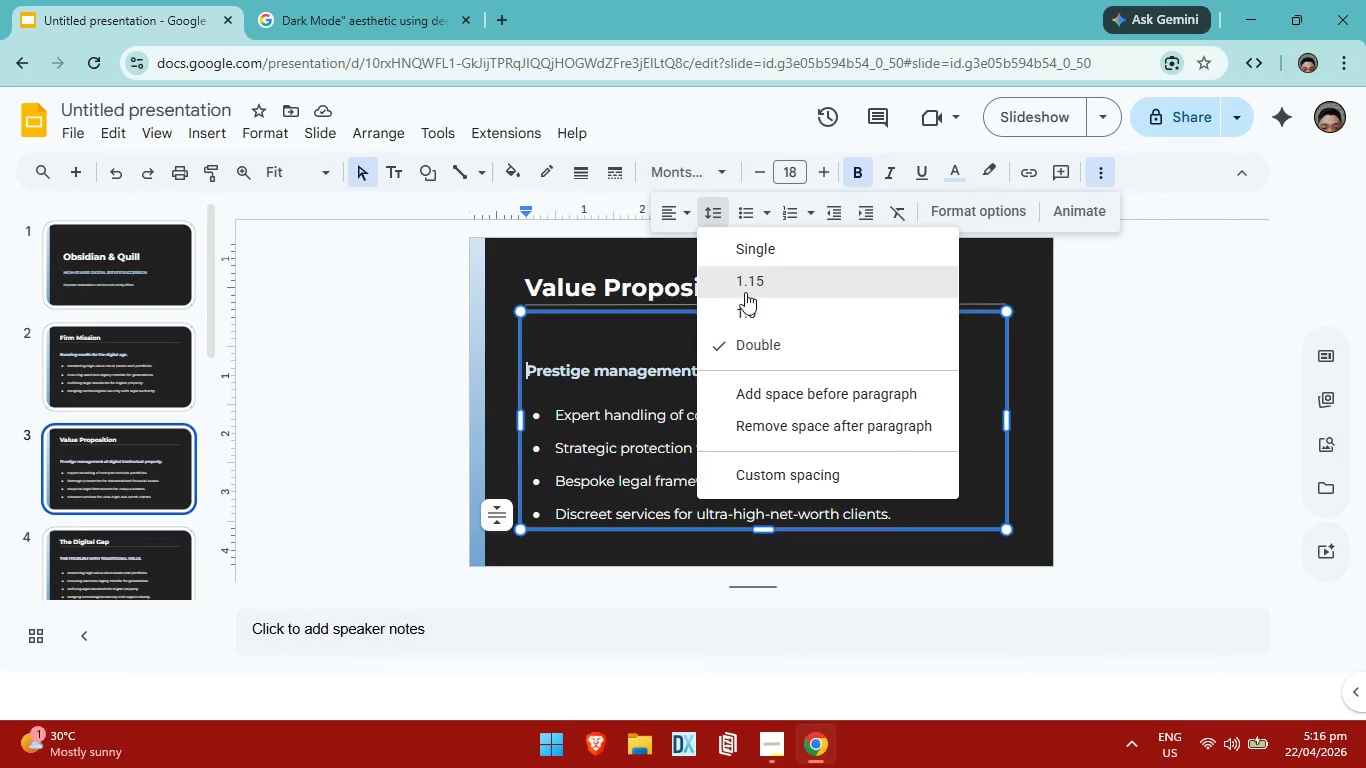 
left_click([749, 274])
 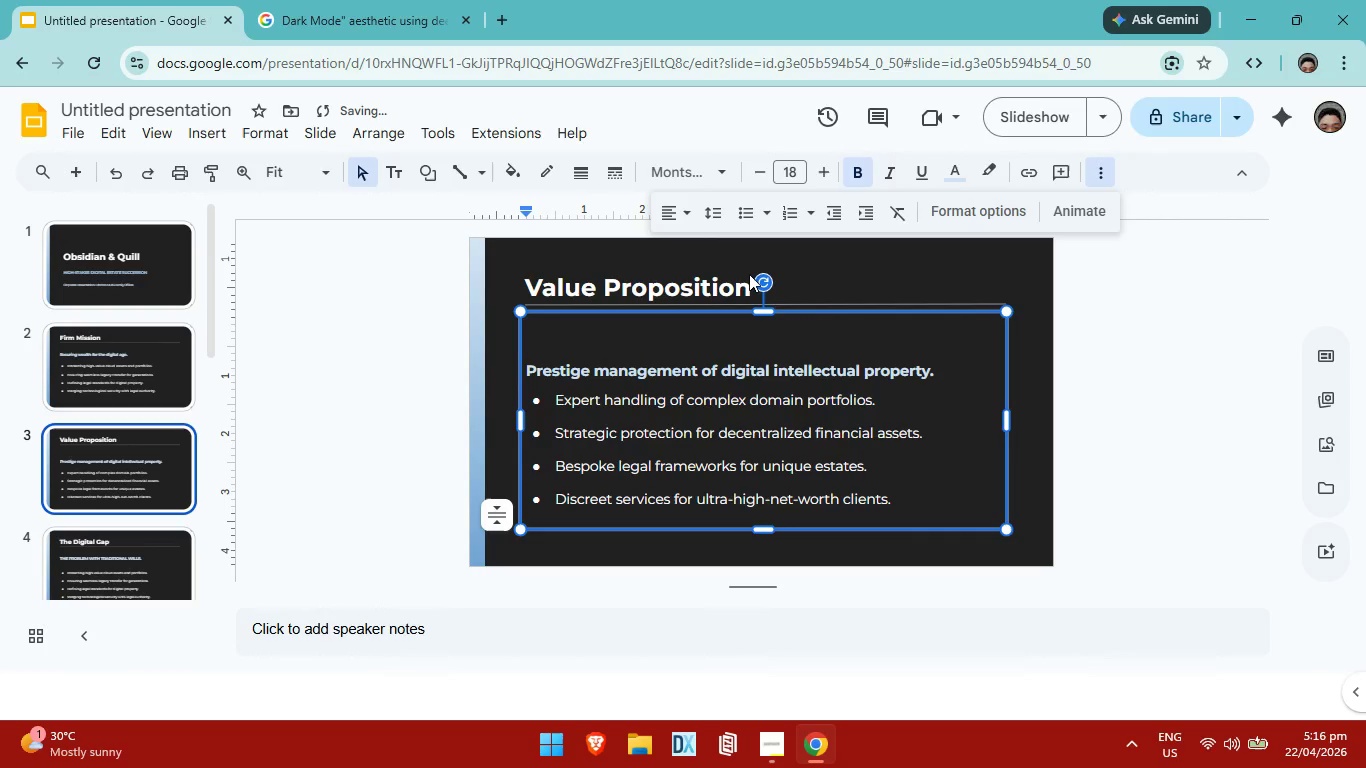 
key(Control+ControlLeft)
 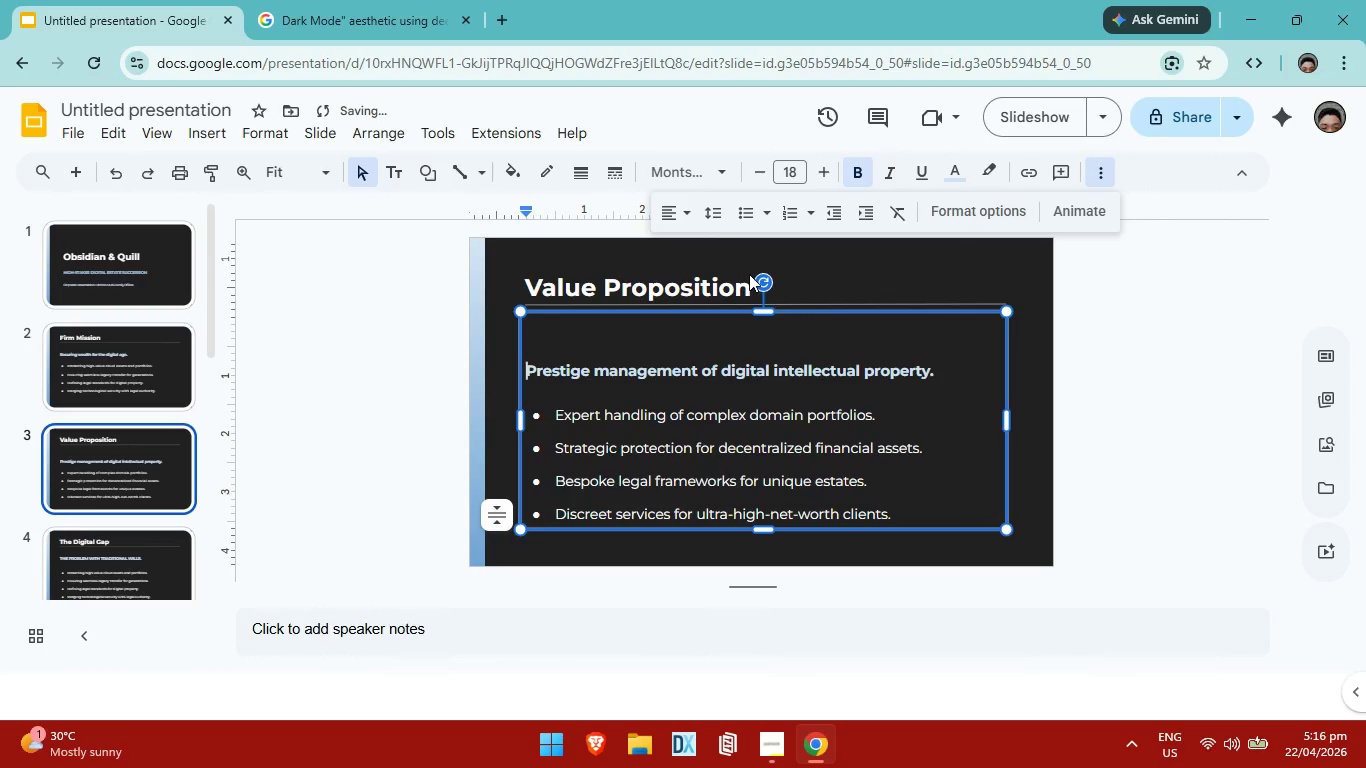 
key(Control+Z)
 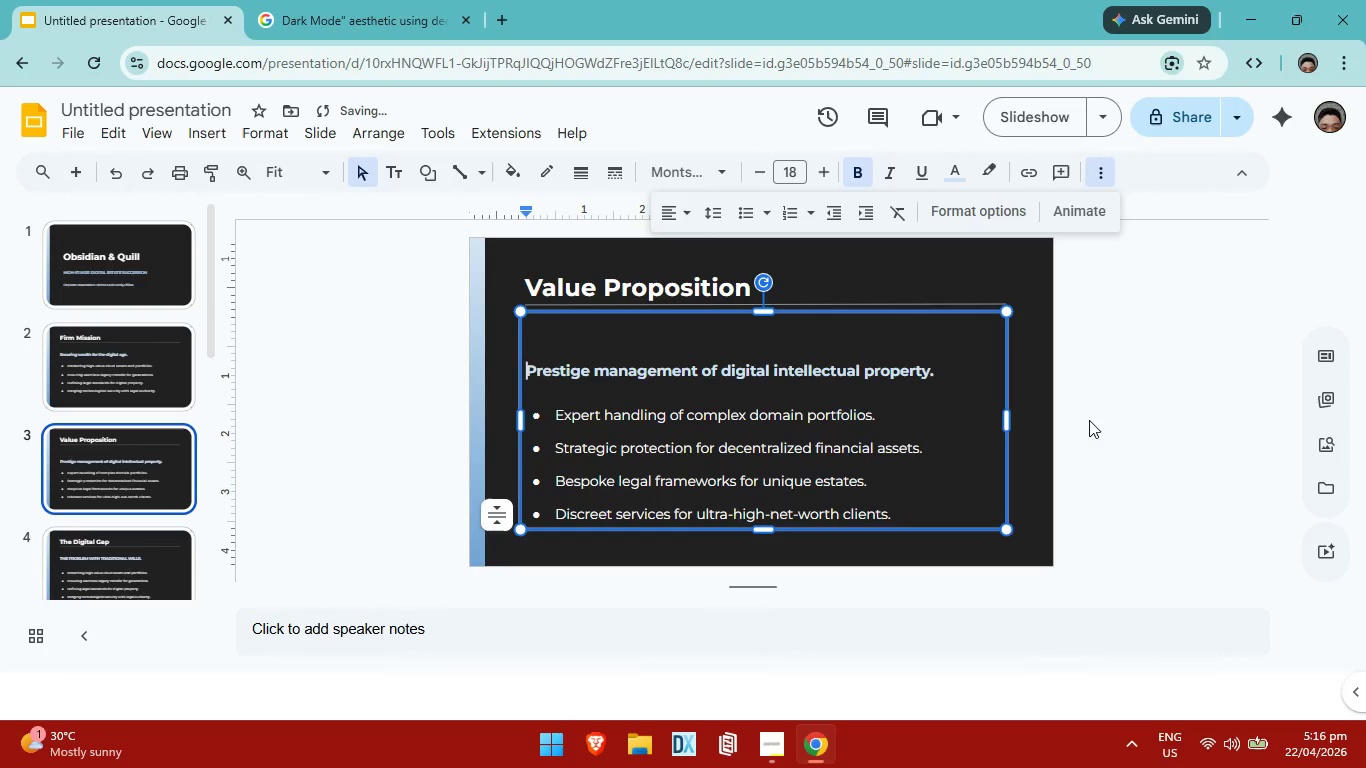 
left_click([1091, 419])
 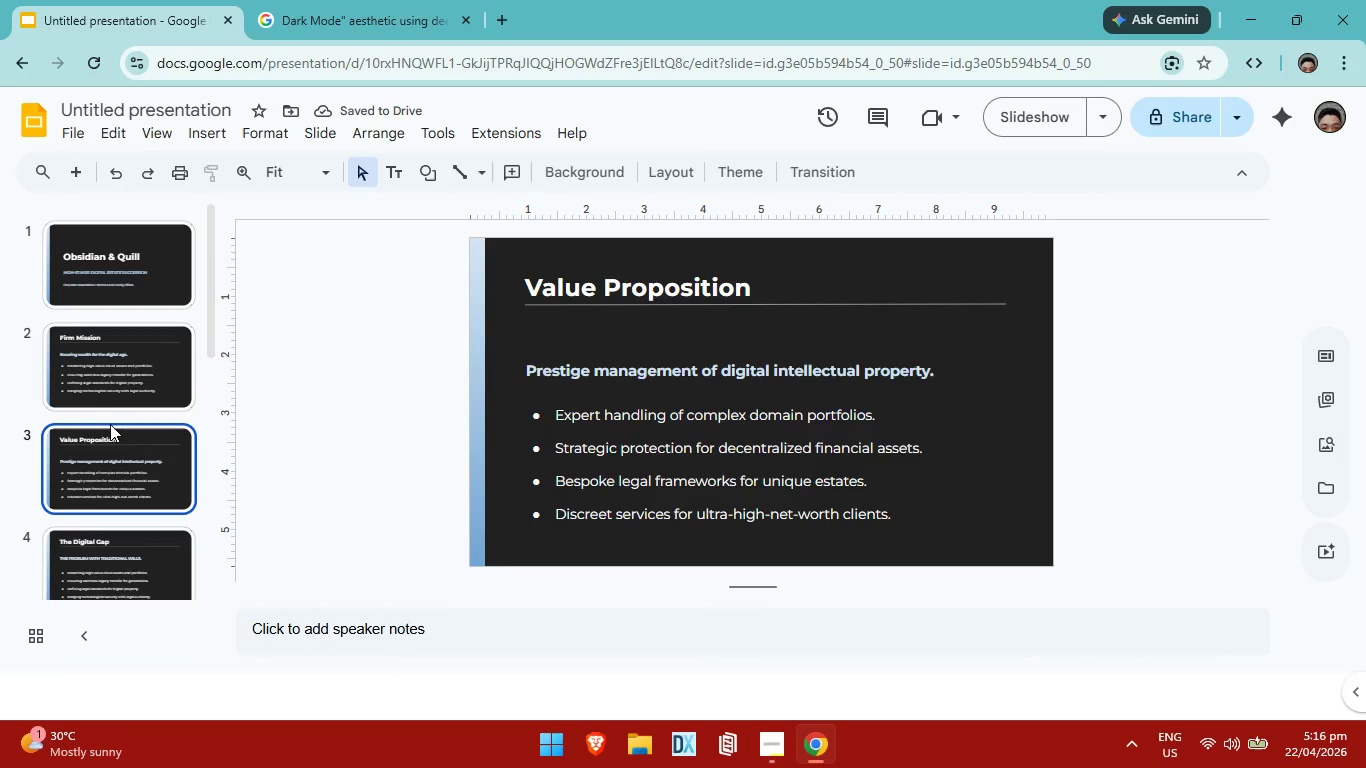 
left_click([88, 386])
 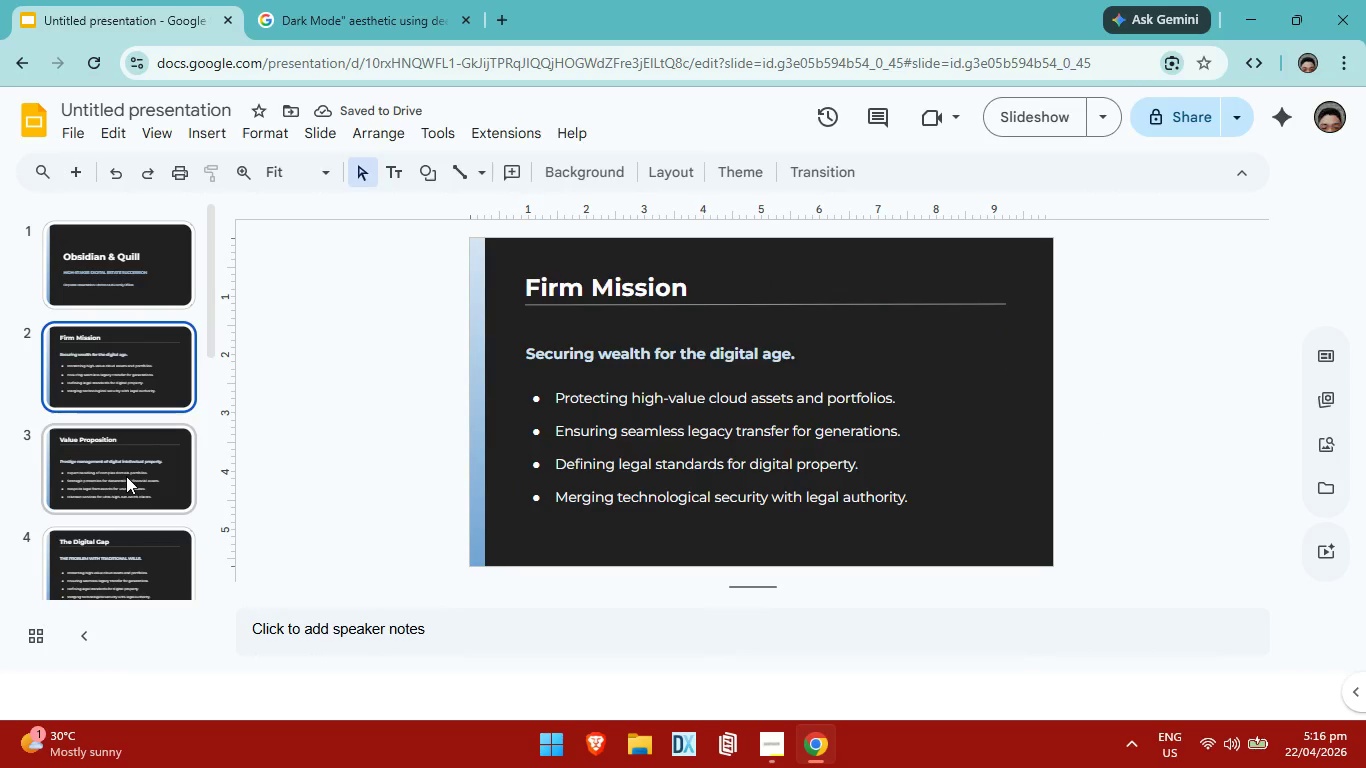 
left_click([126, 476])
 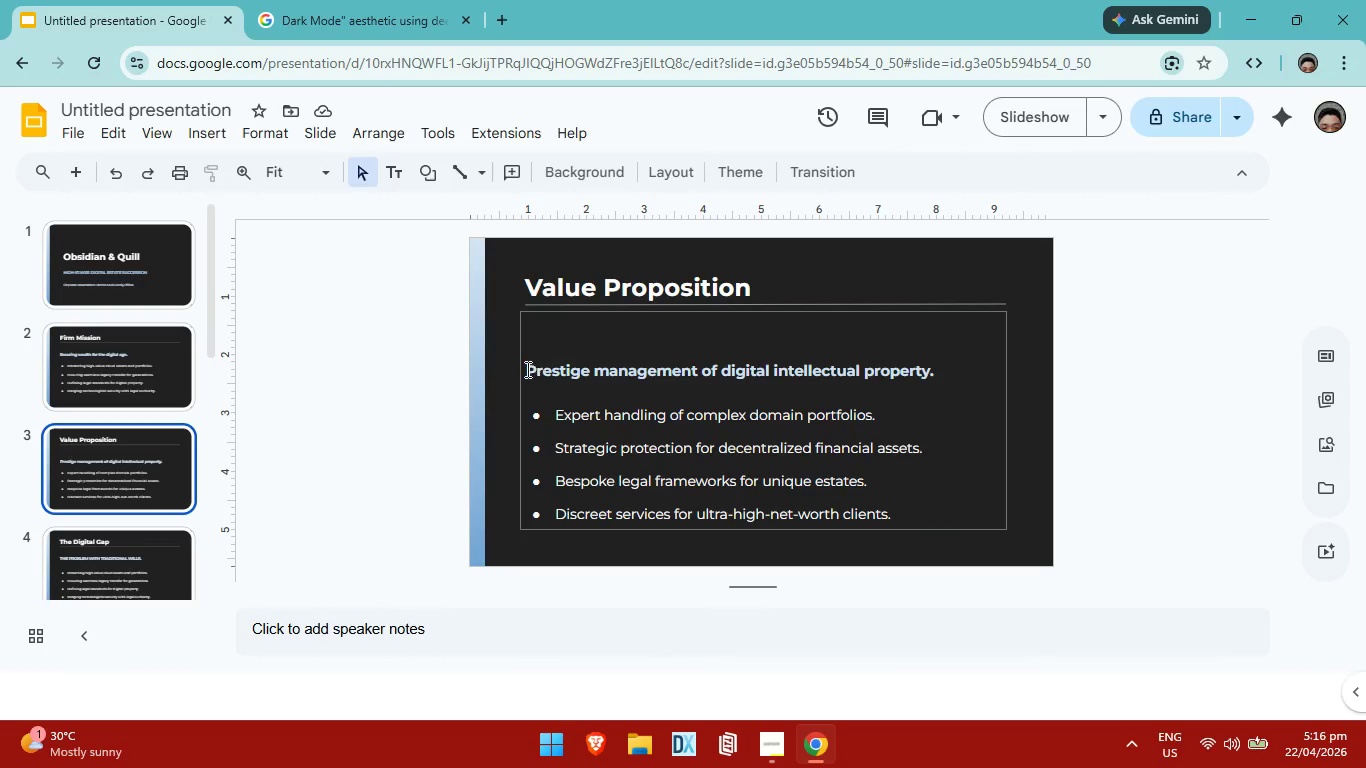 
left_click([526, 370])
 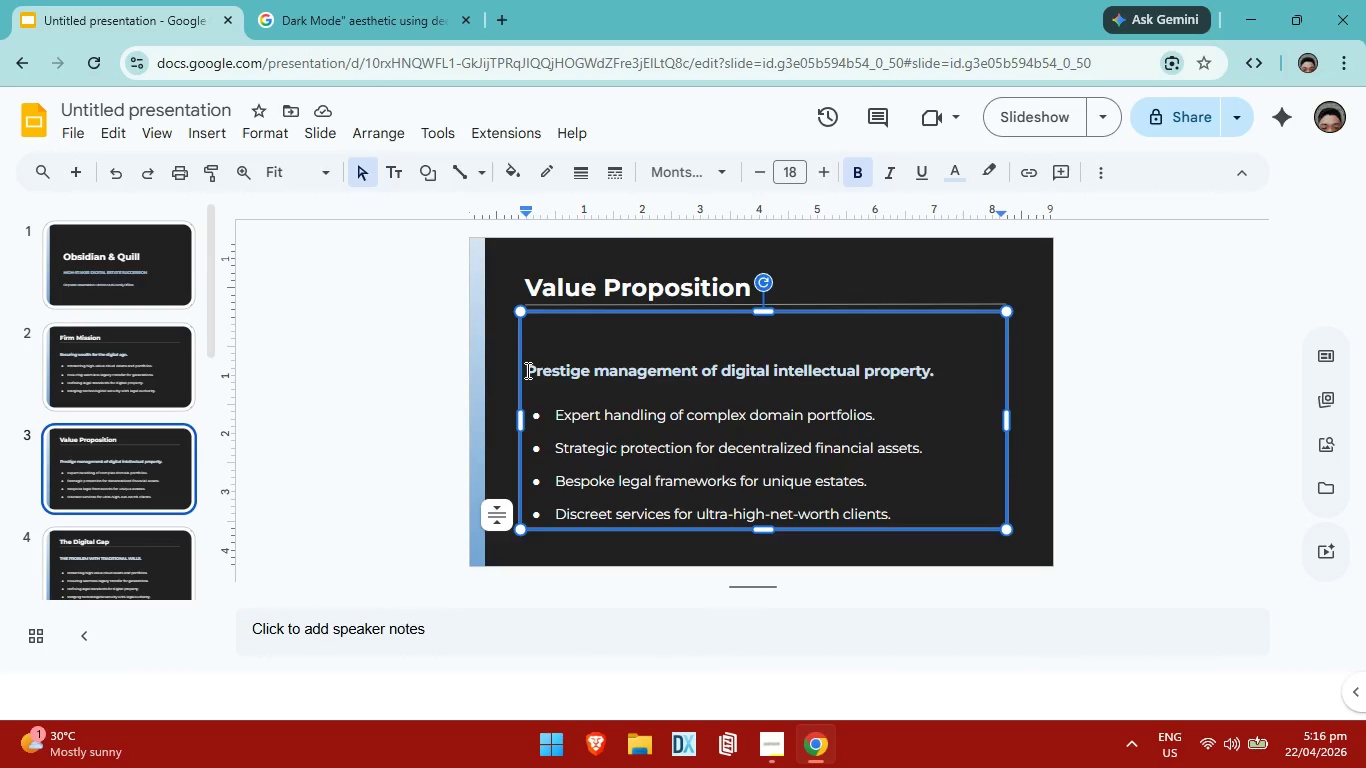 
key(Backspace)
 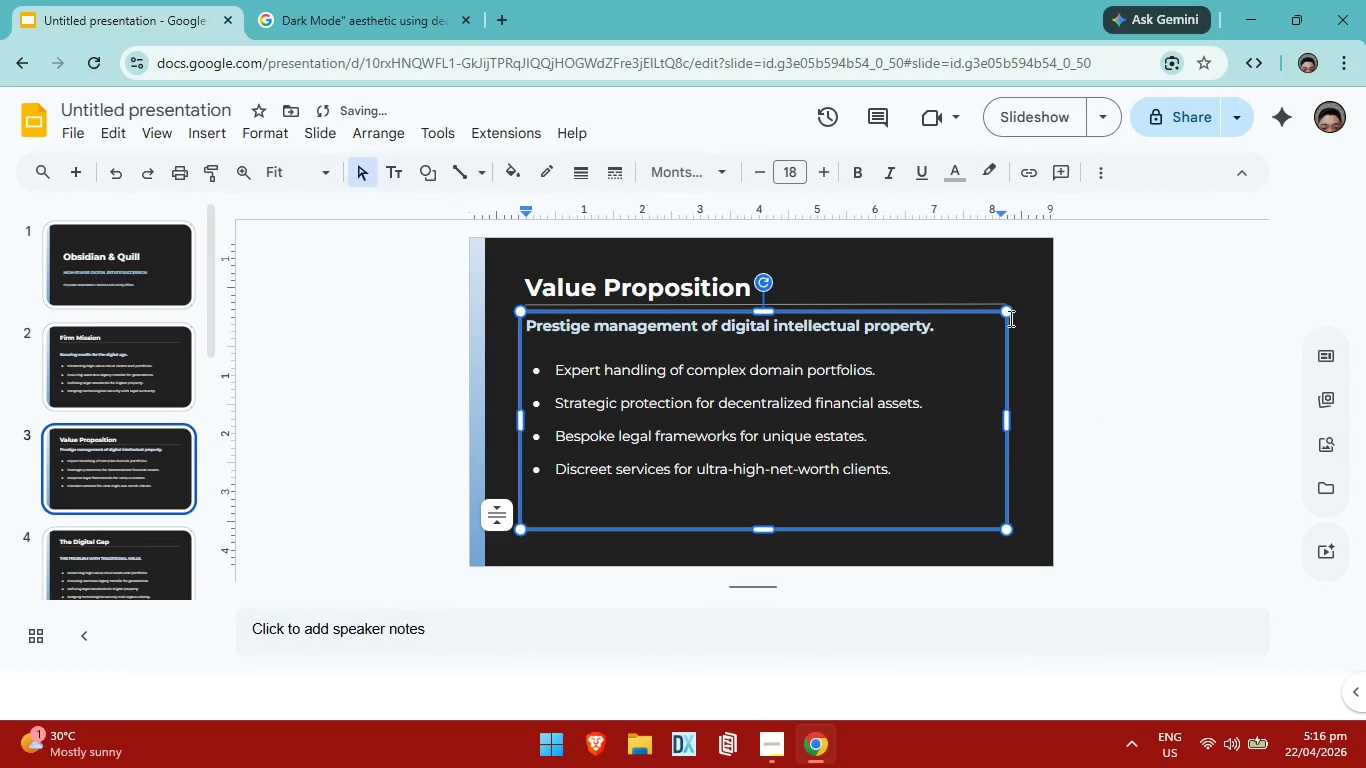 
left_click([1178, 317])
 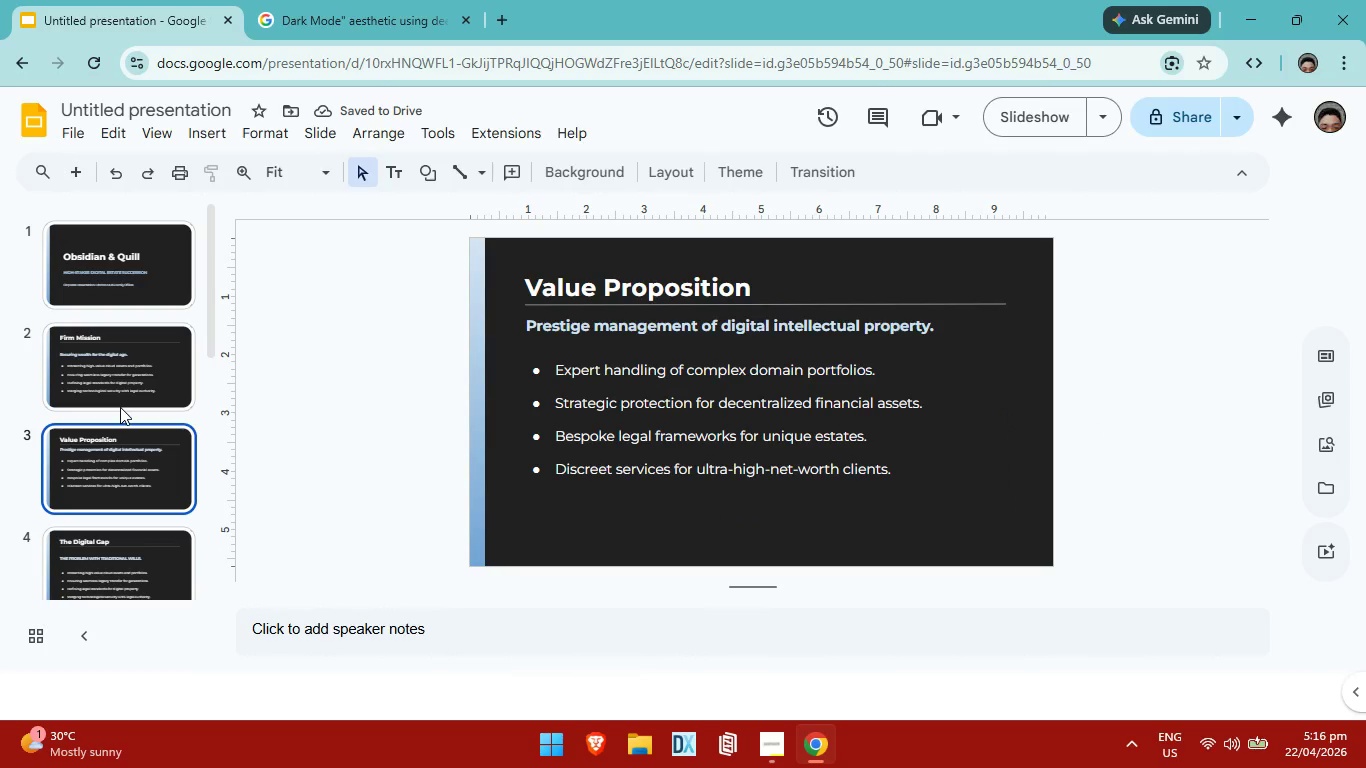 
left_click([120, 407])
 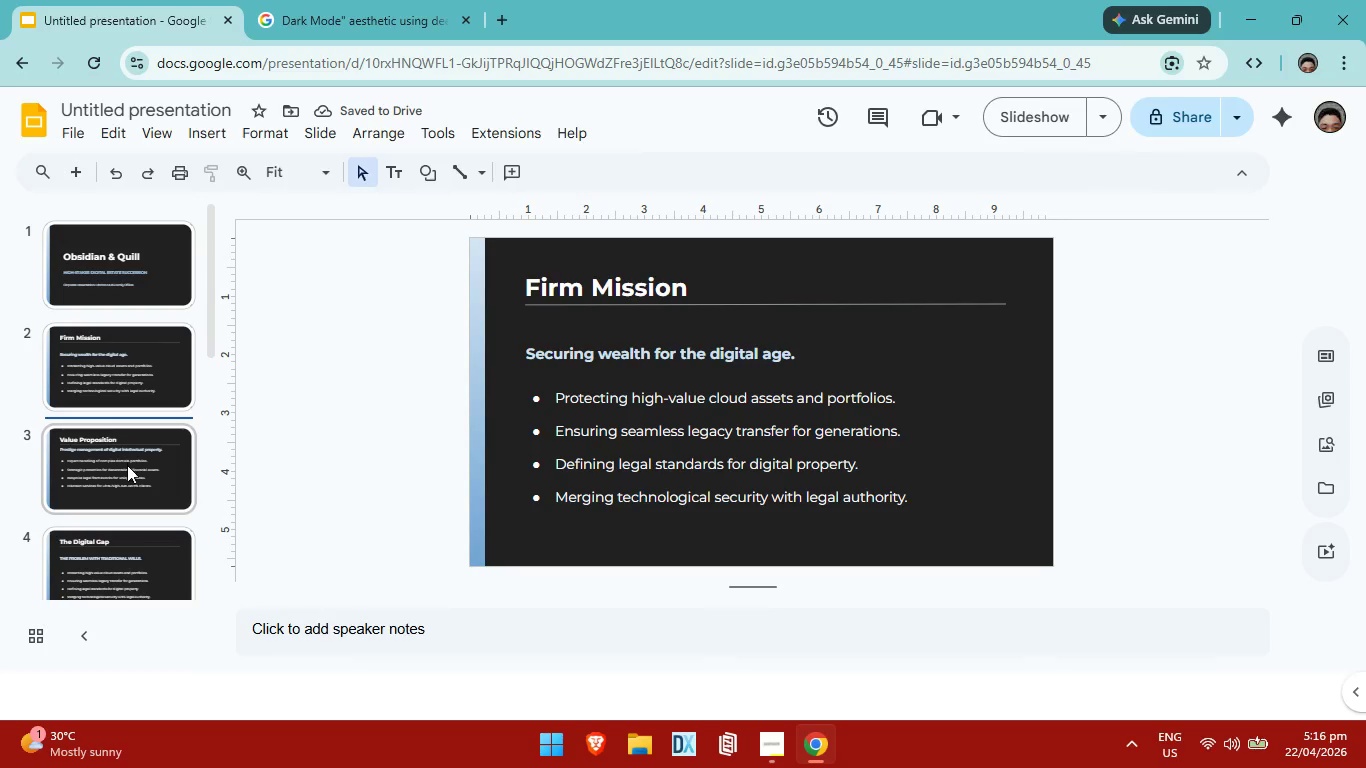 
left_click([127, 465])
 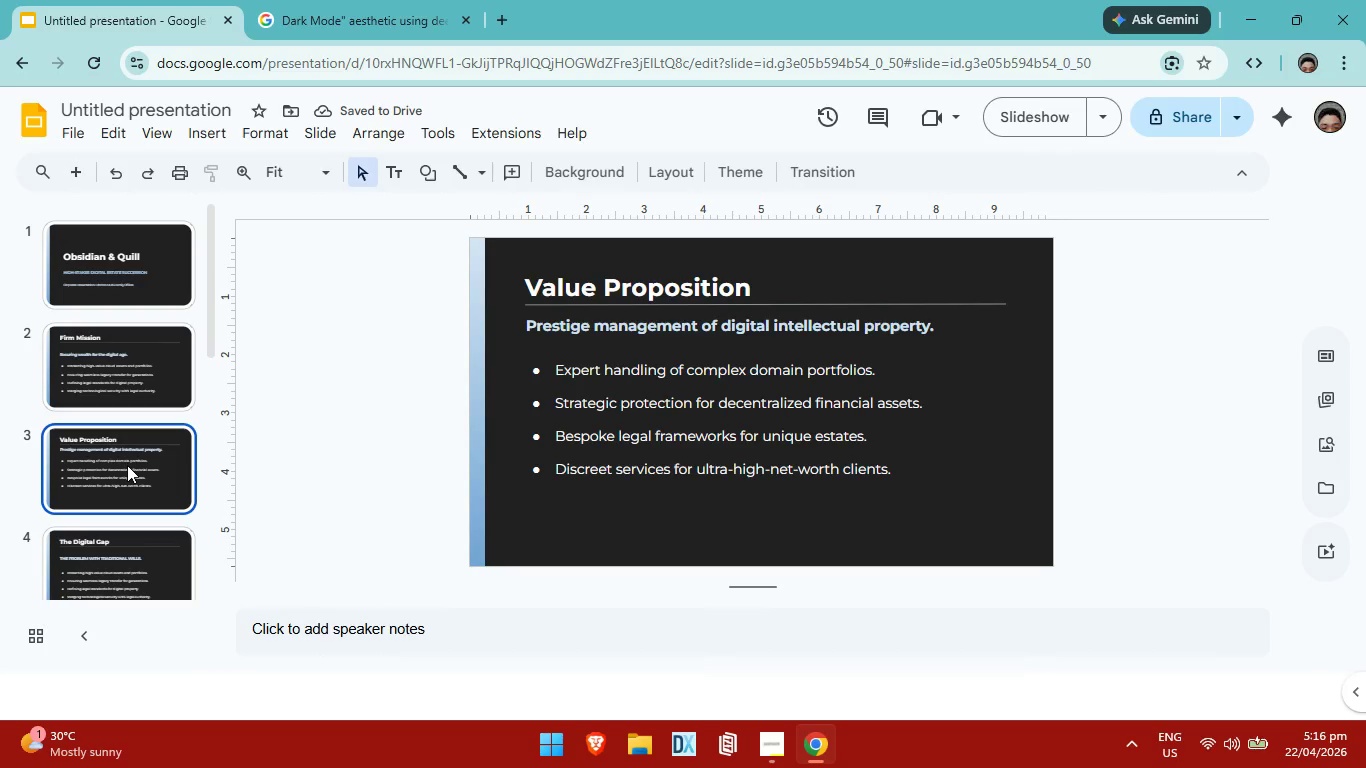 
key(Control+ControlLeft)
 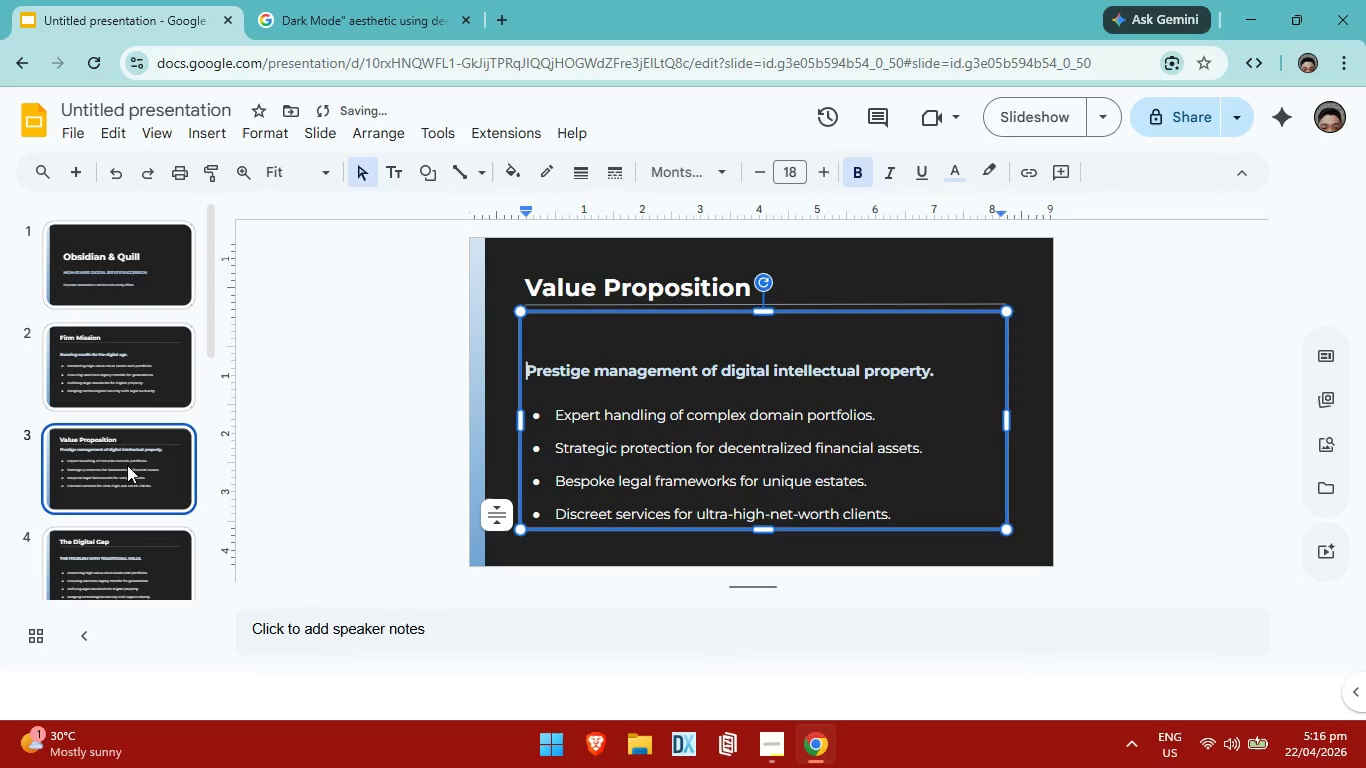 
key(Control+Z)
 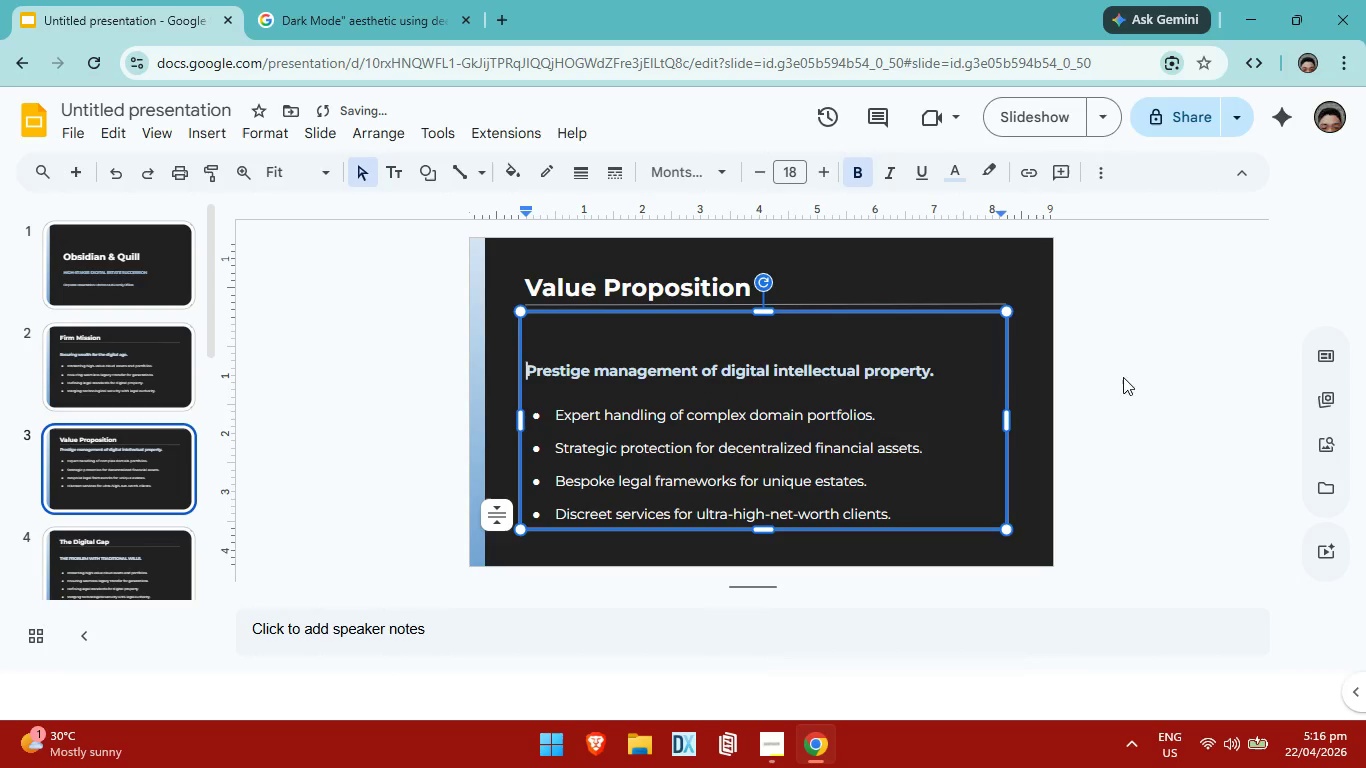 
left_click([1147, 379])
 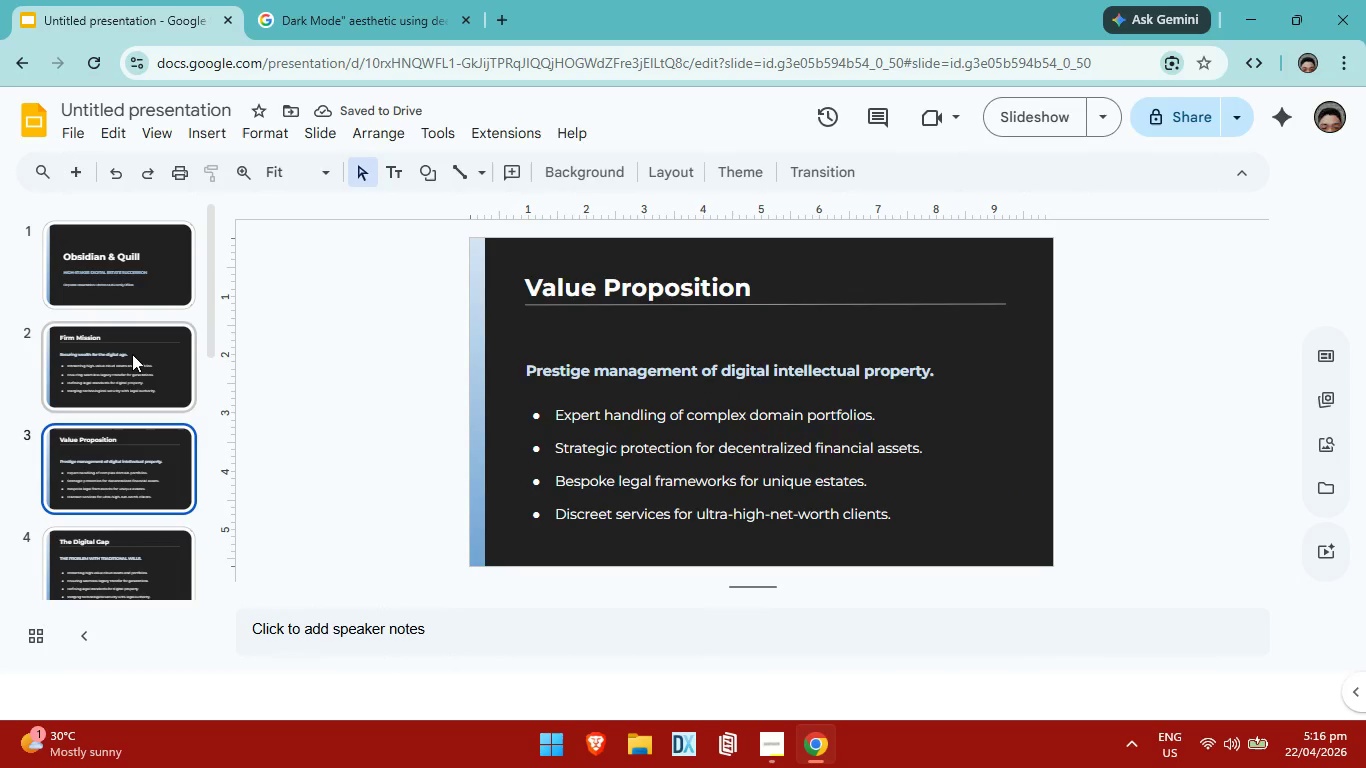 
left_click([132, 354])
 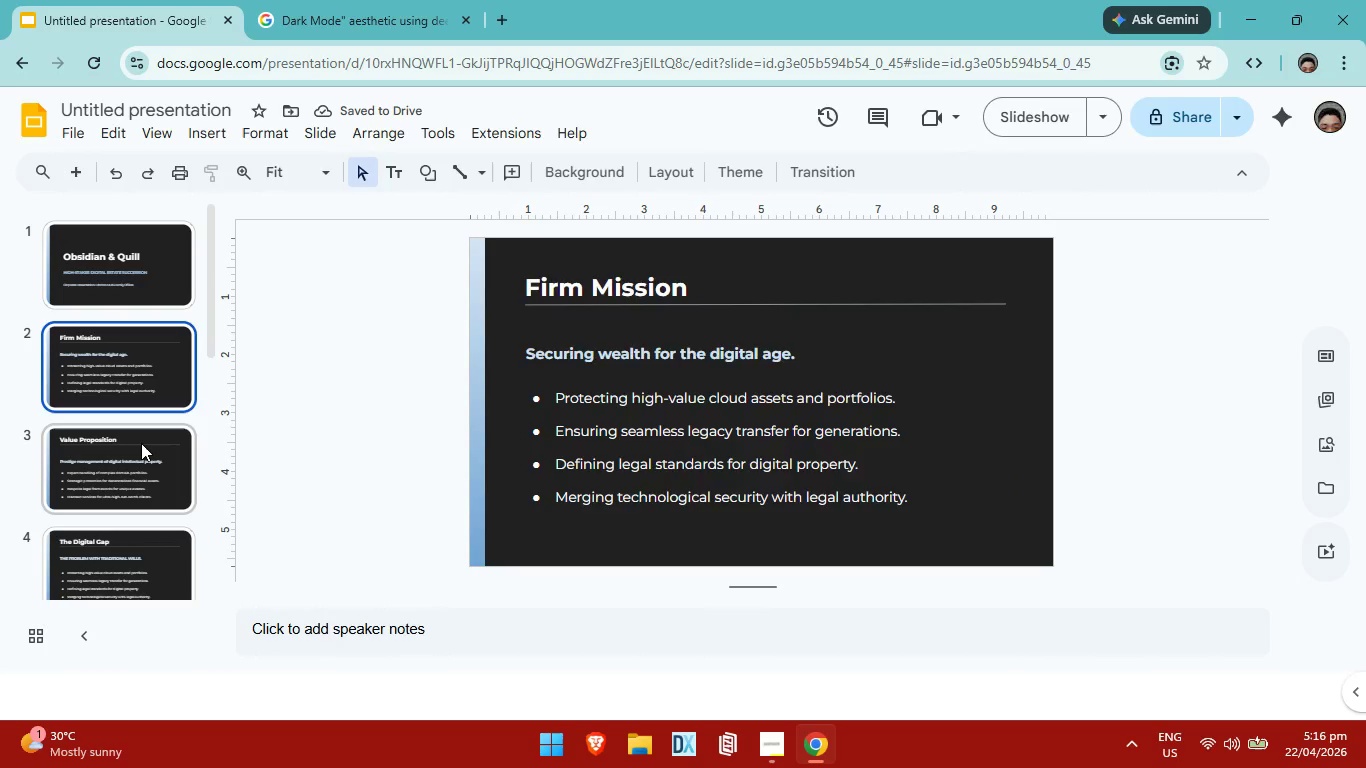 
left_click([141, 443])
 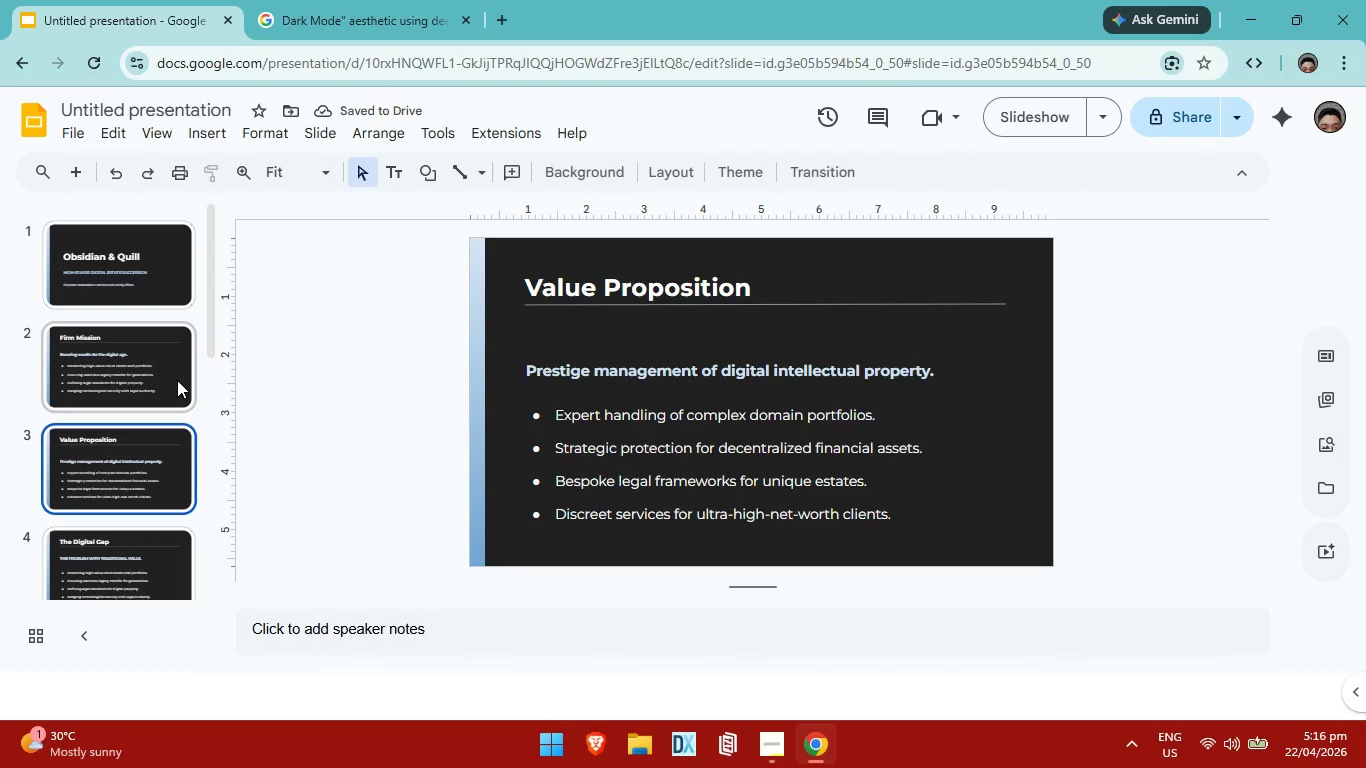 
left_click([177, 380])
 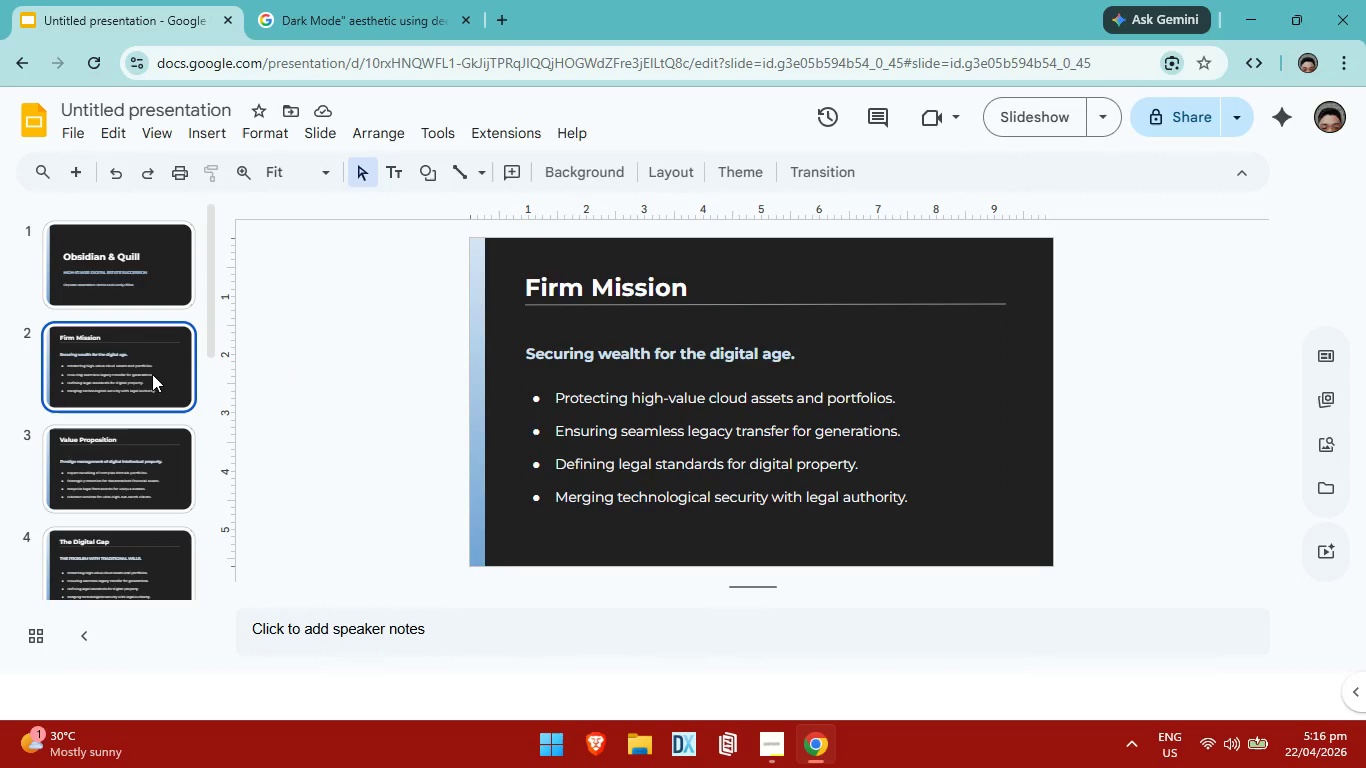 
left_click([140, 458])
 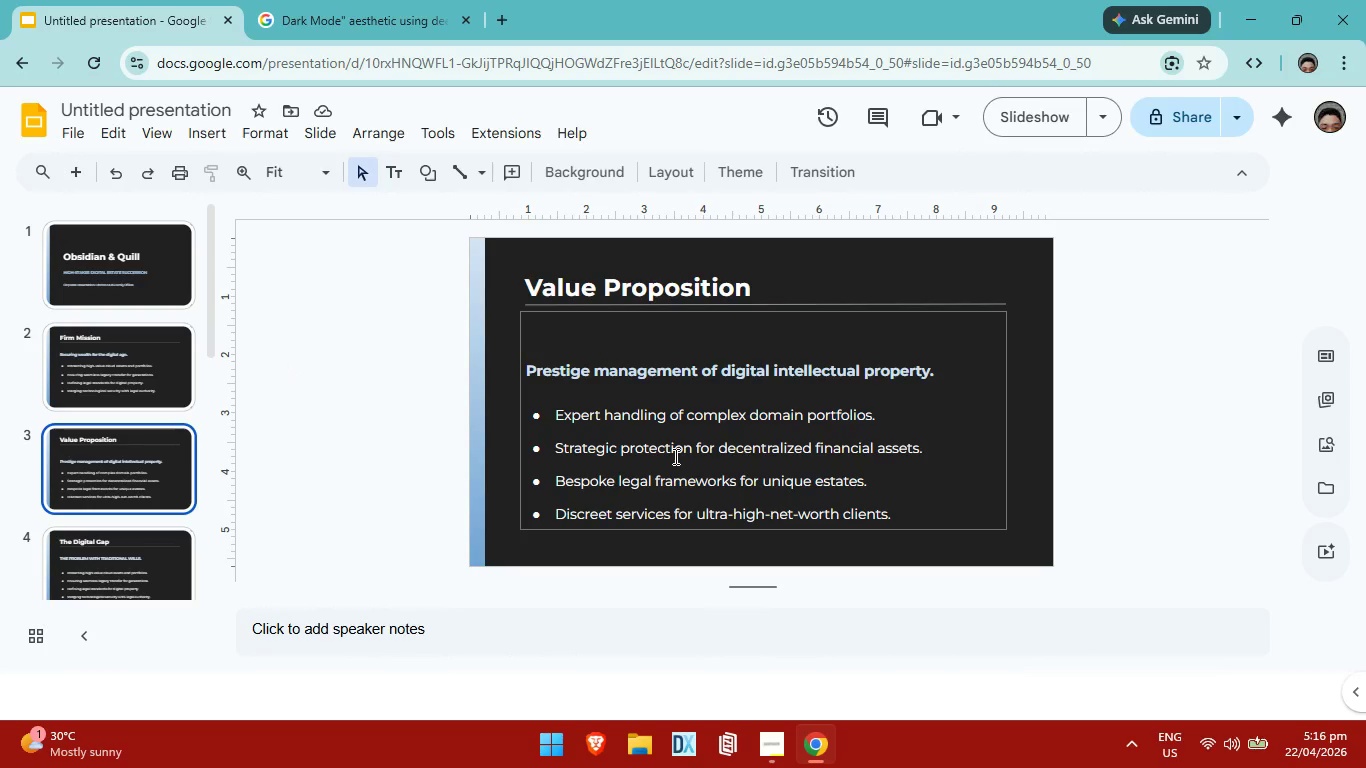 
left_click([674, 456])
 